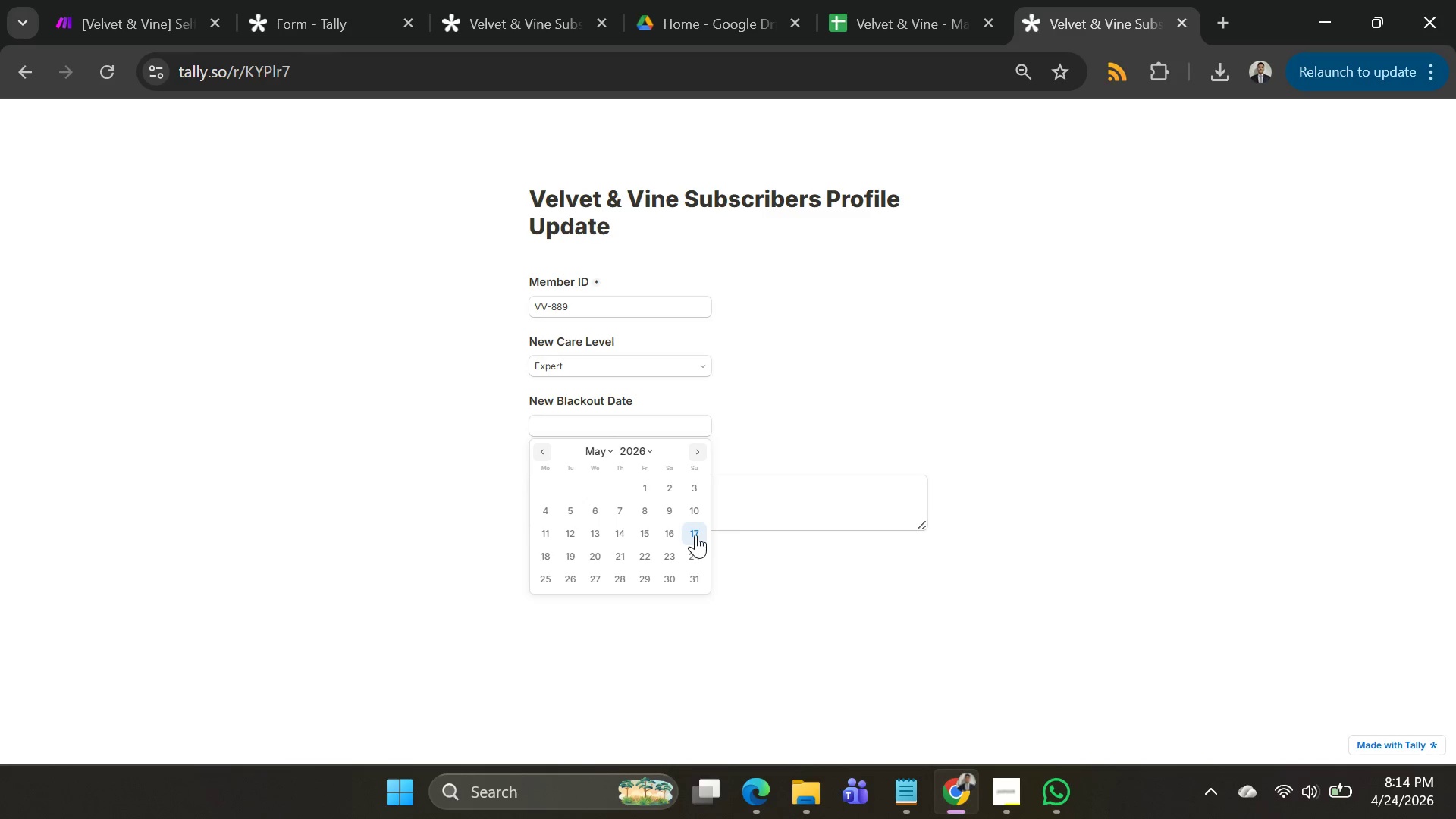 
left_click([695, 535])
 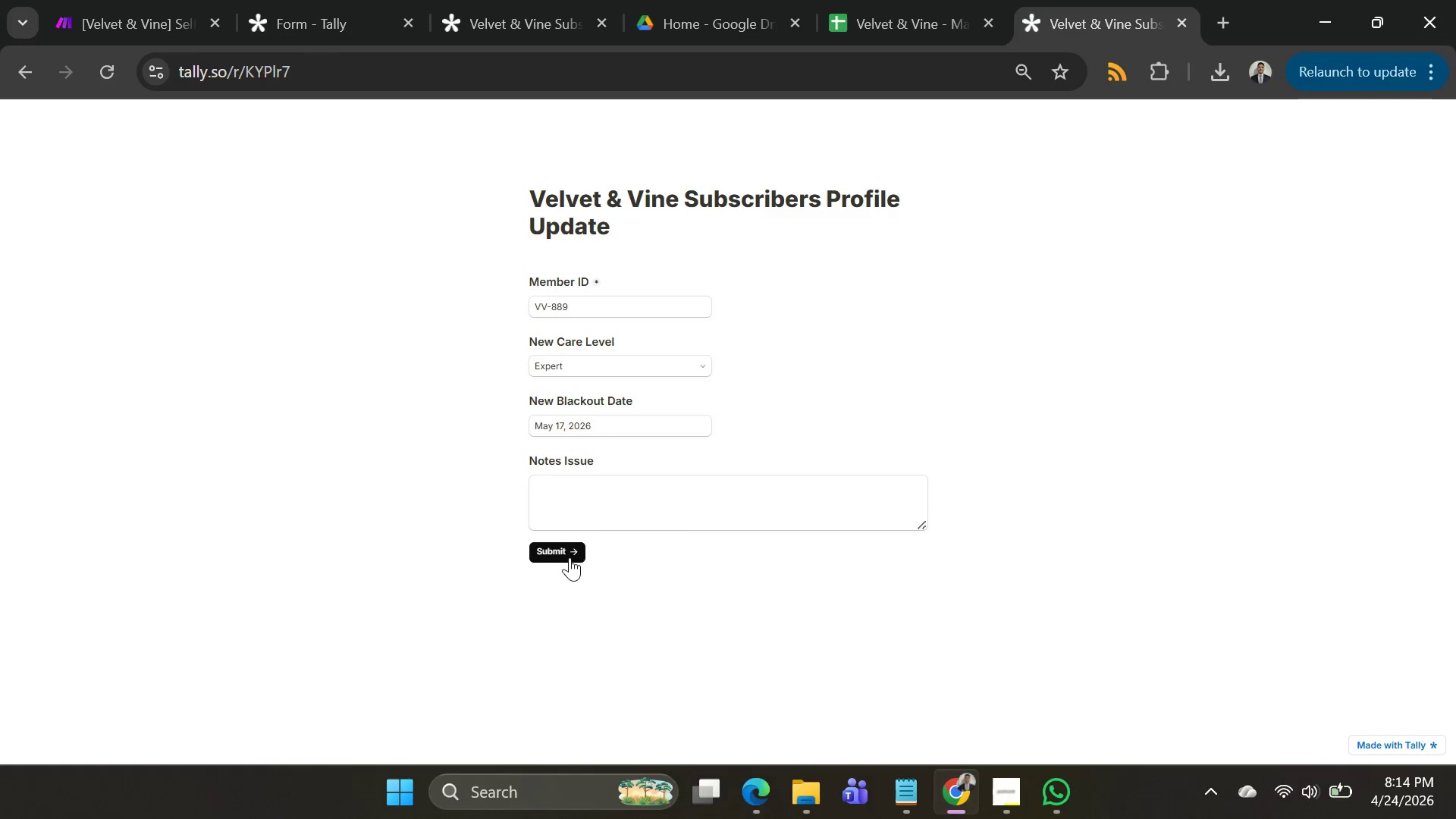 
left_click([566, 551])
 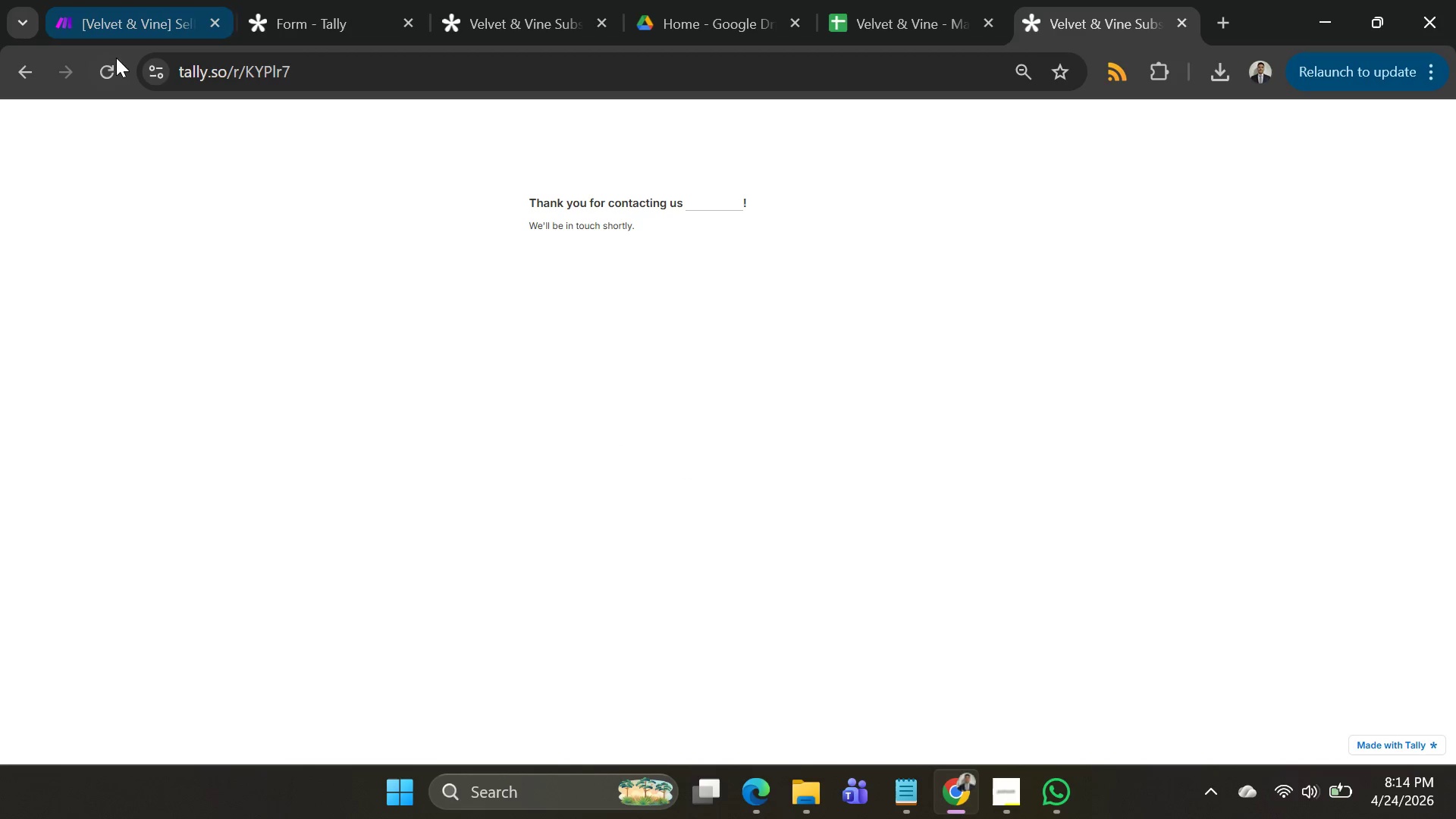 
left_click_drag(start_coordinate=[111, 73], to_coordinate=[111, 69])
 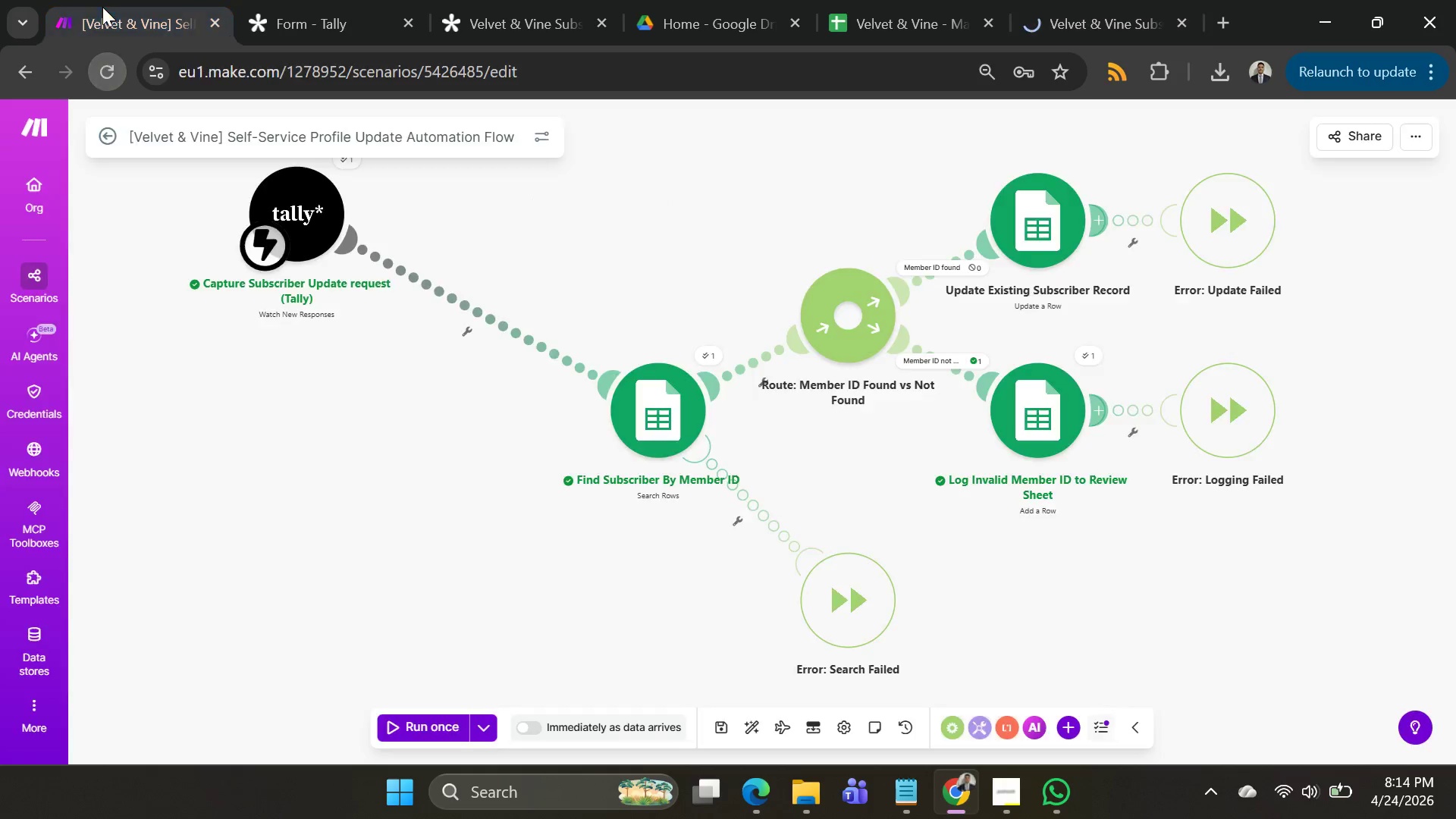 
double_click([102, 7])
 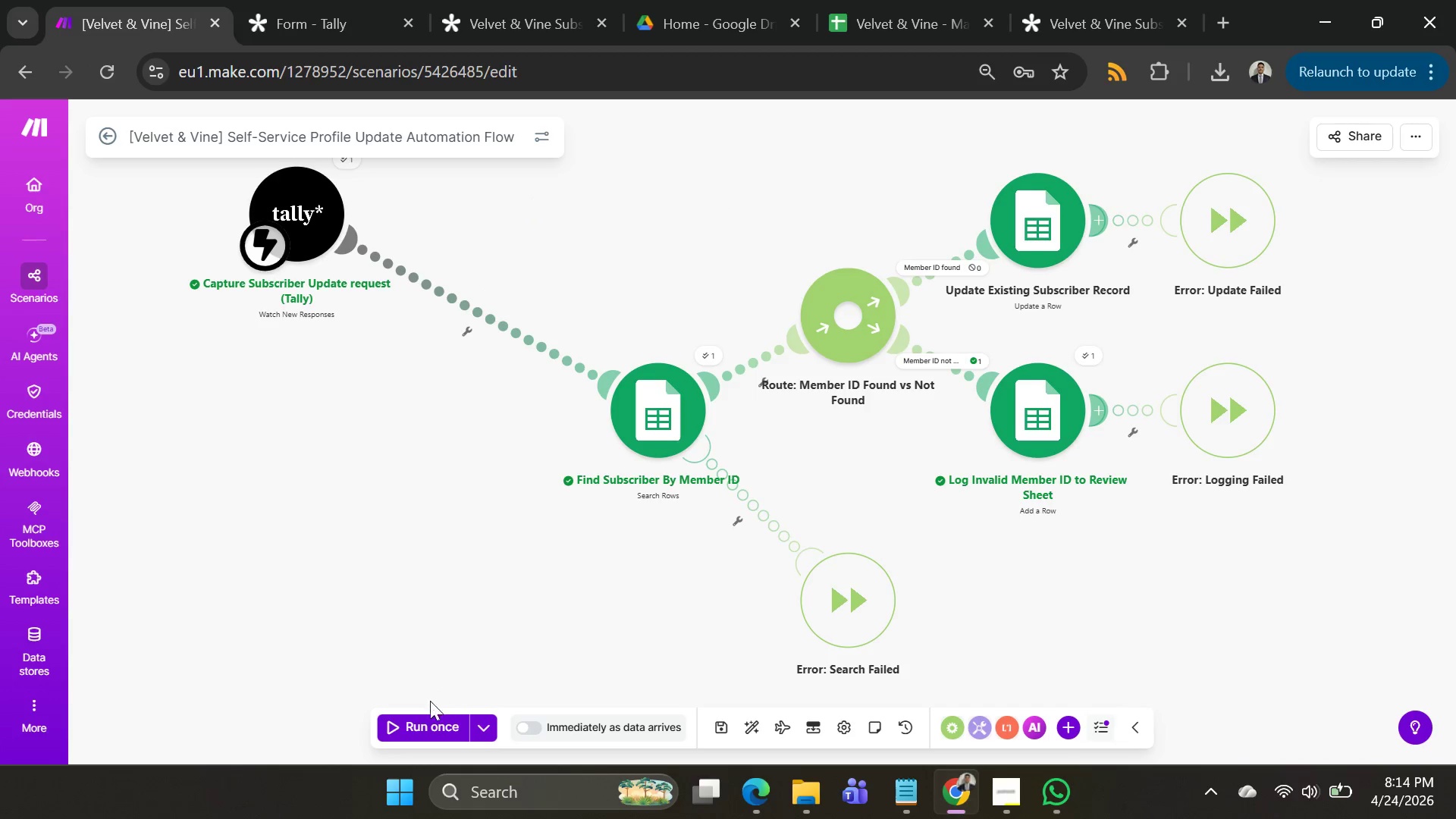 
left_click([435, 721])
 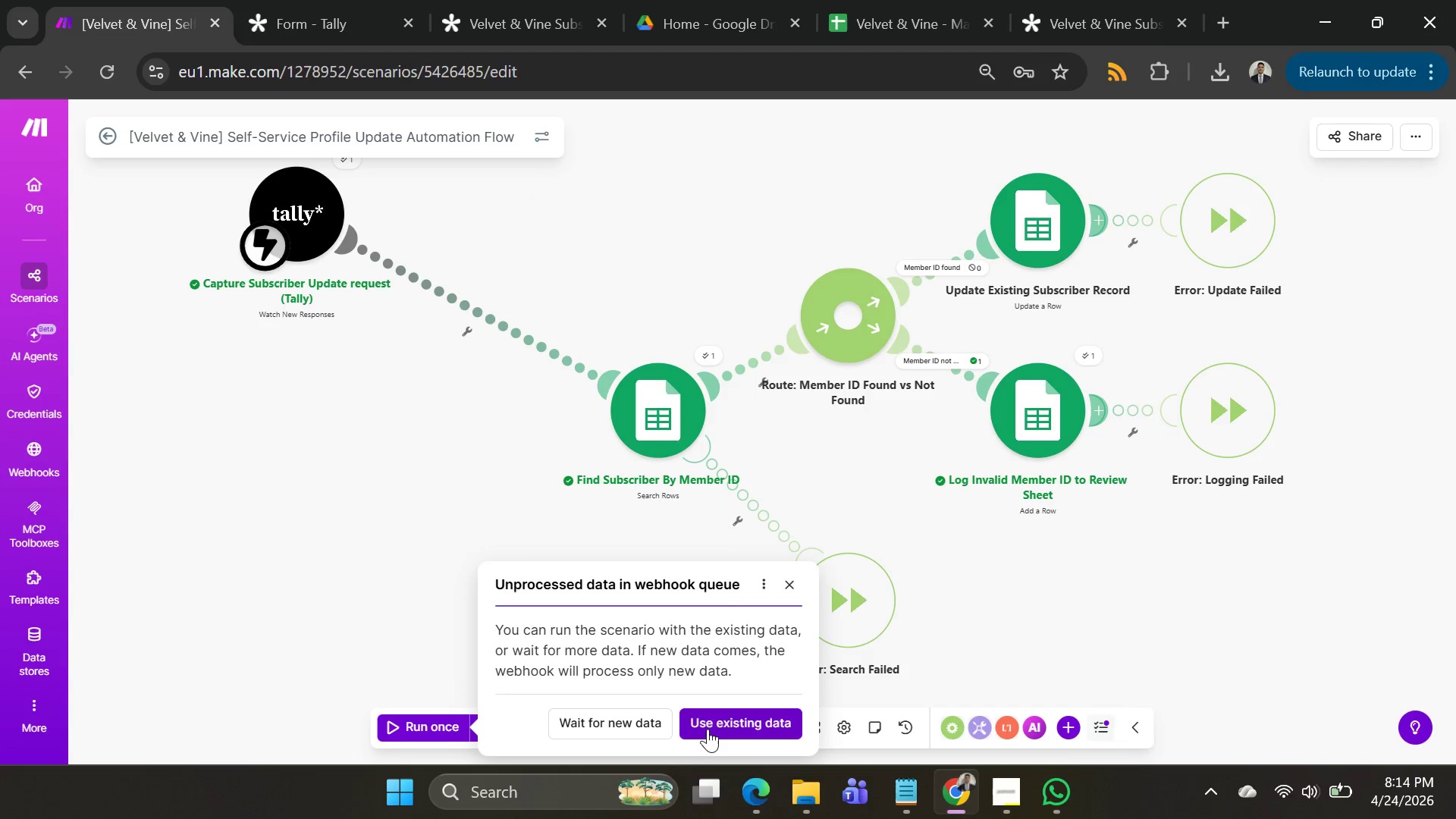 
left_click([710, 729])
 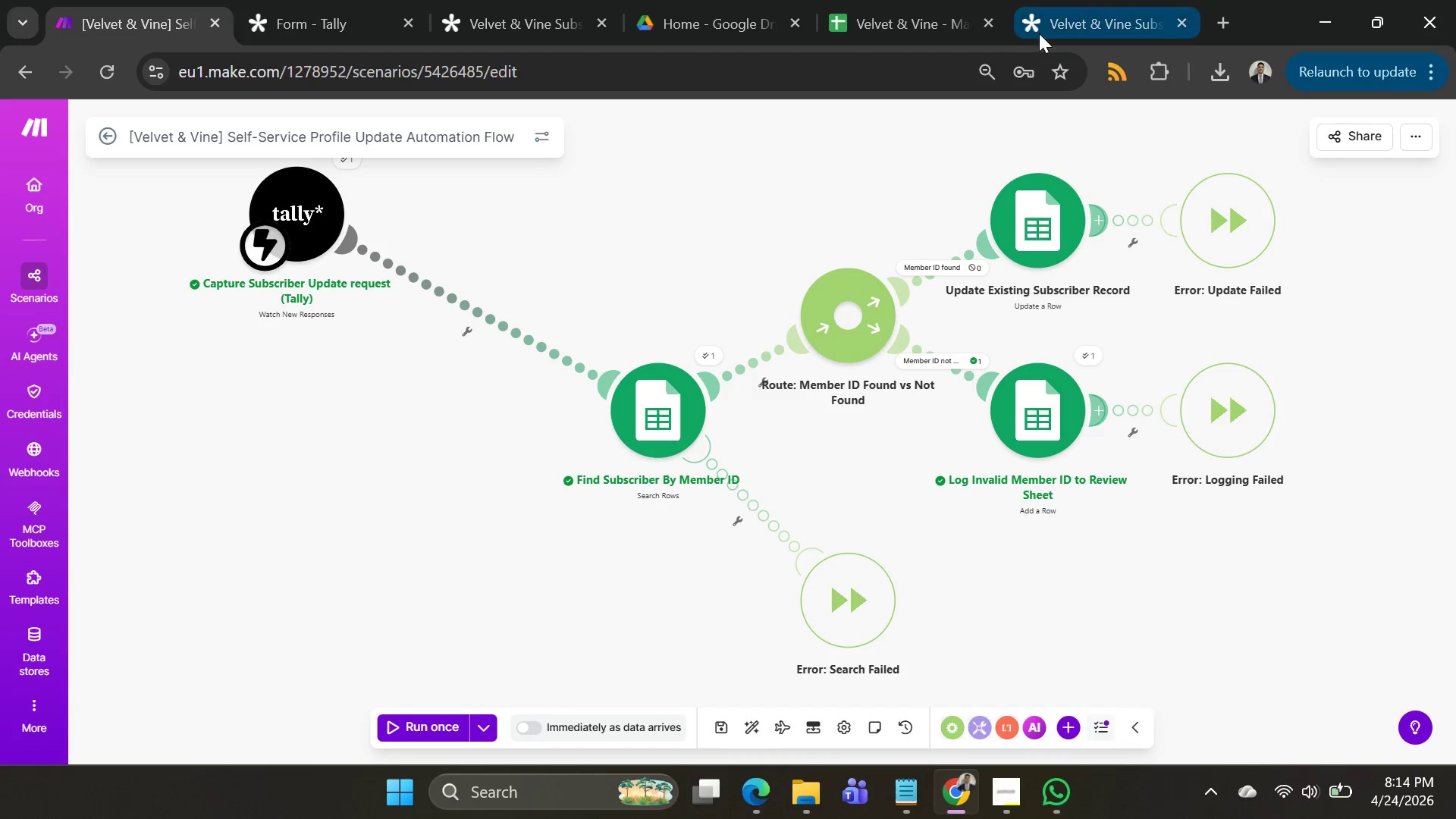 
left_click([921, 16])
 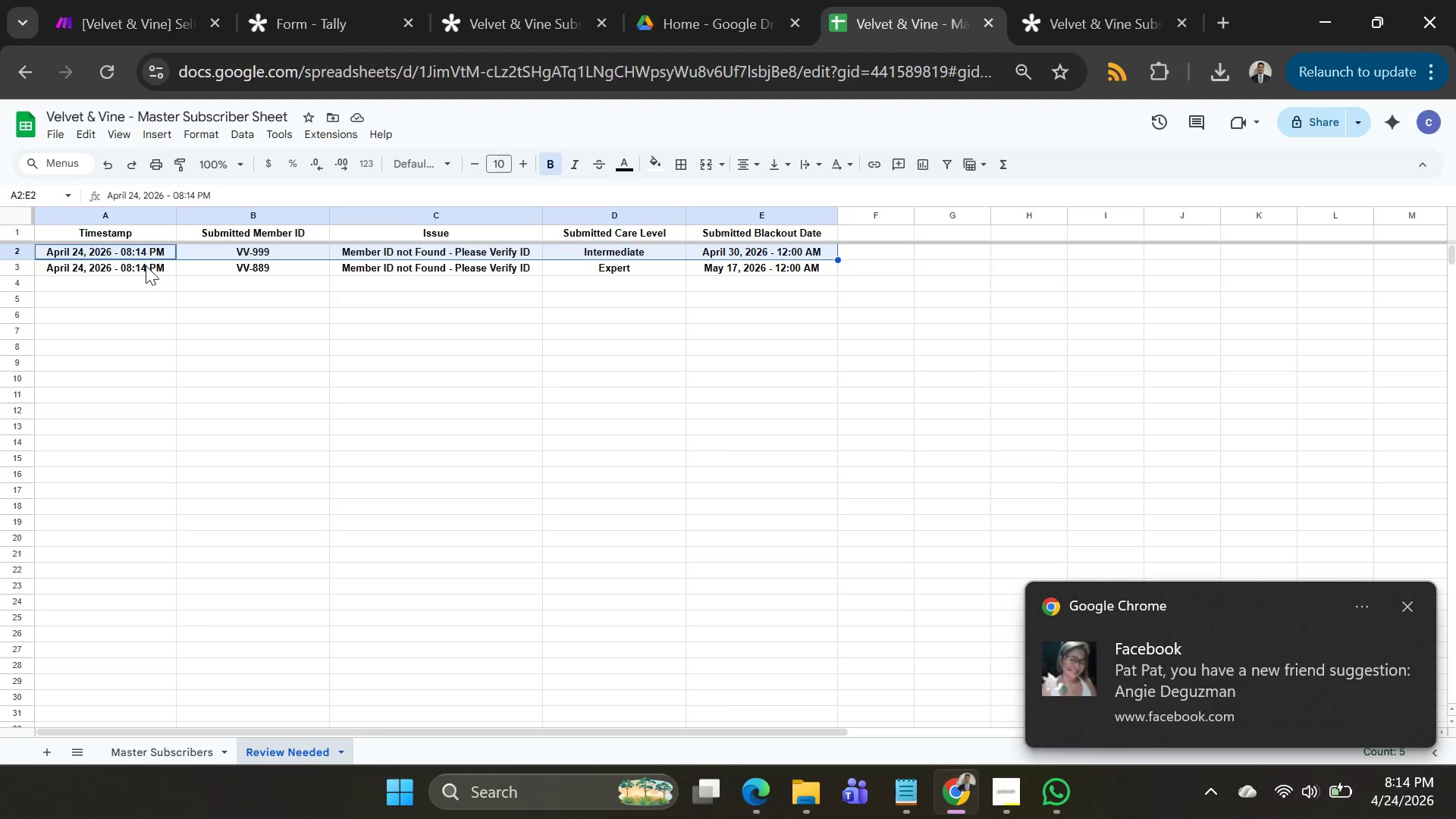 
left_click([142, 271])
 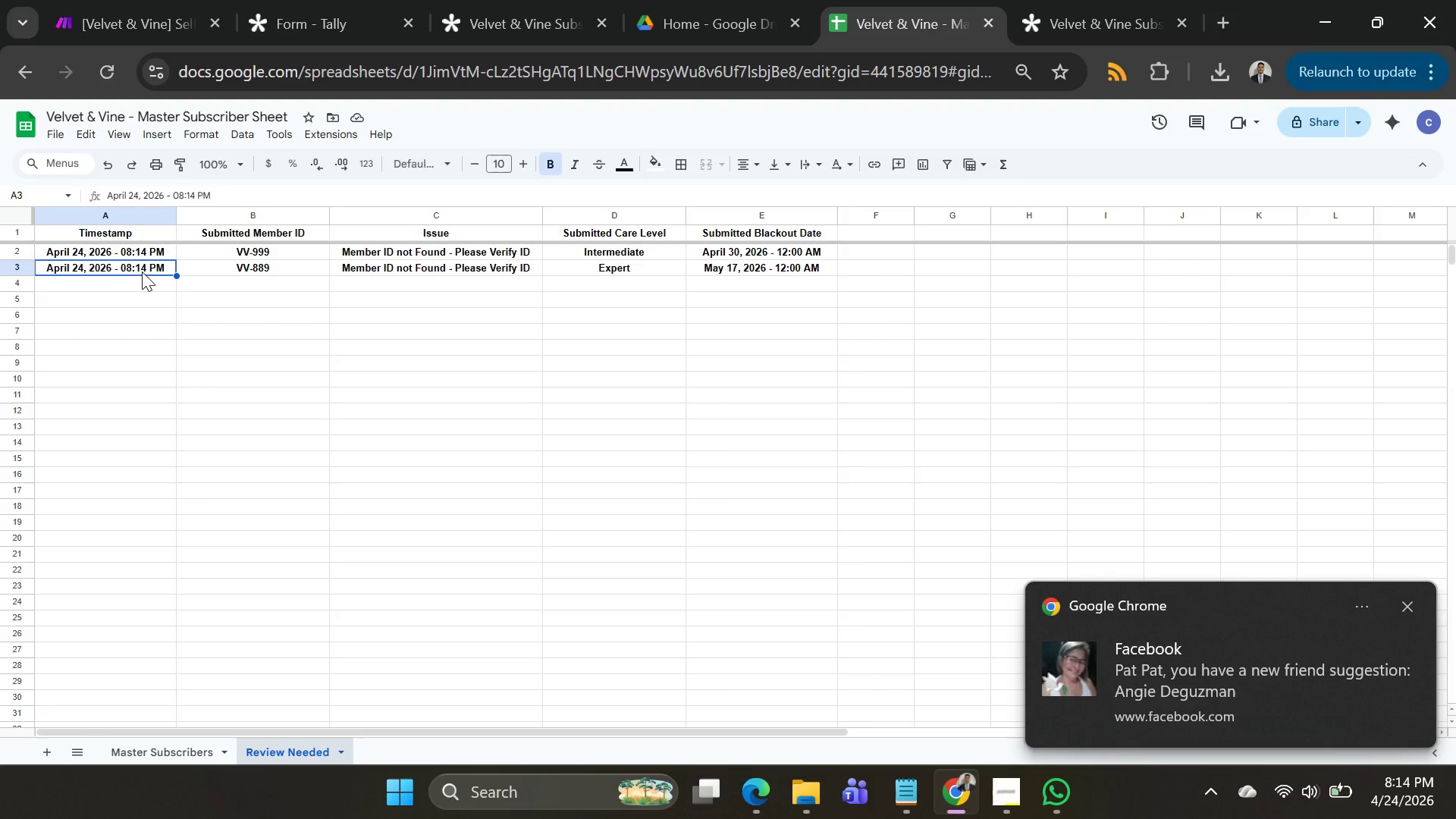 
key(Shift+ArrowRight)
 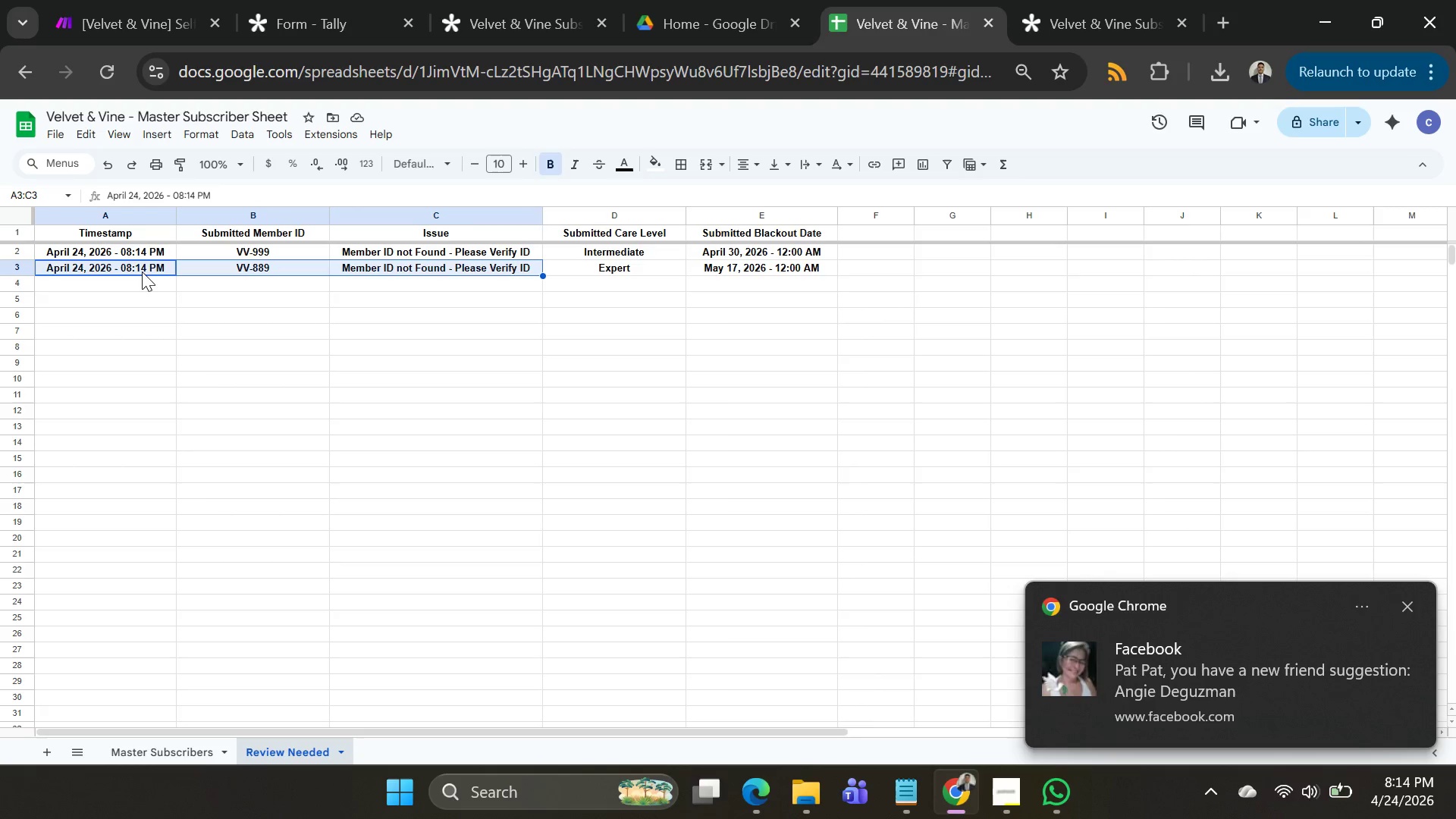 
key(Shift+ArrowRight)
 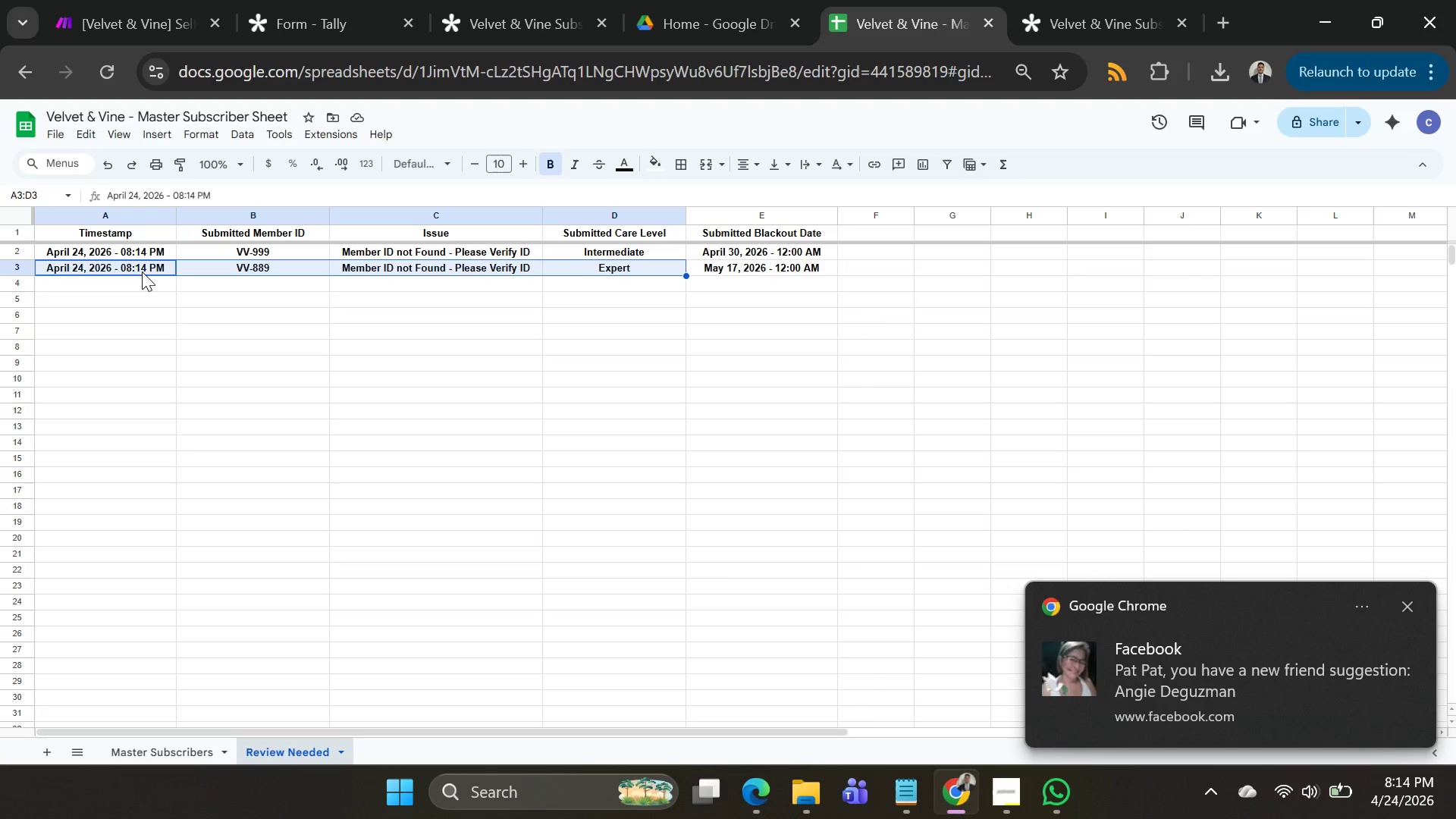 
key(Shift+ArrowRight)
 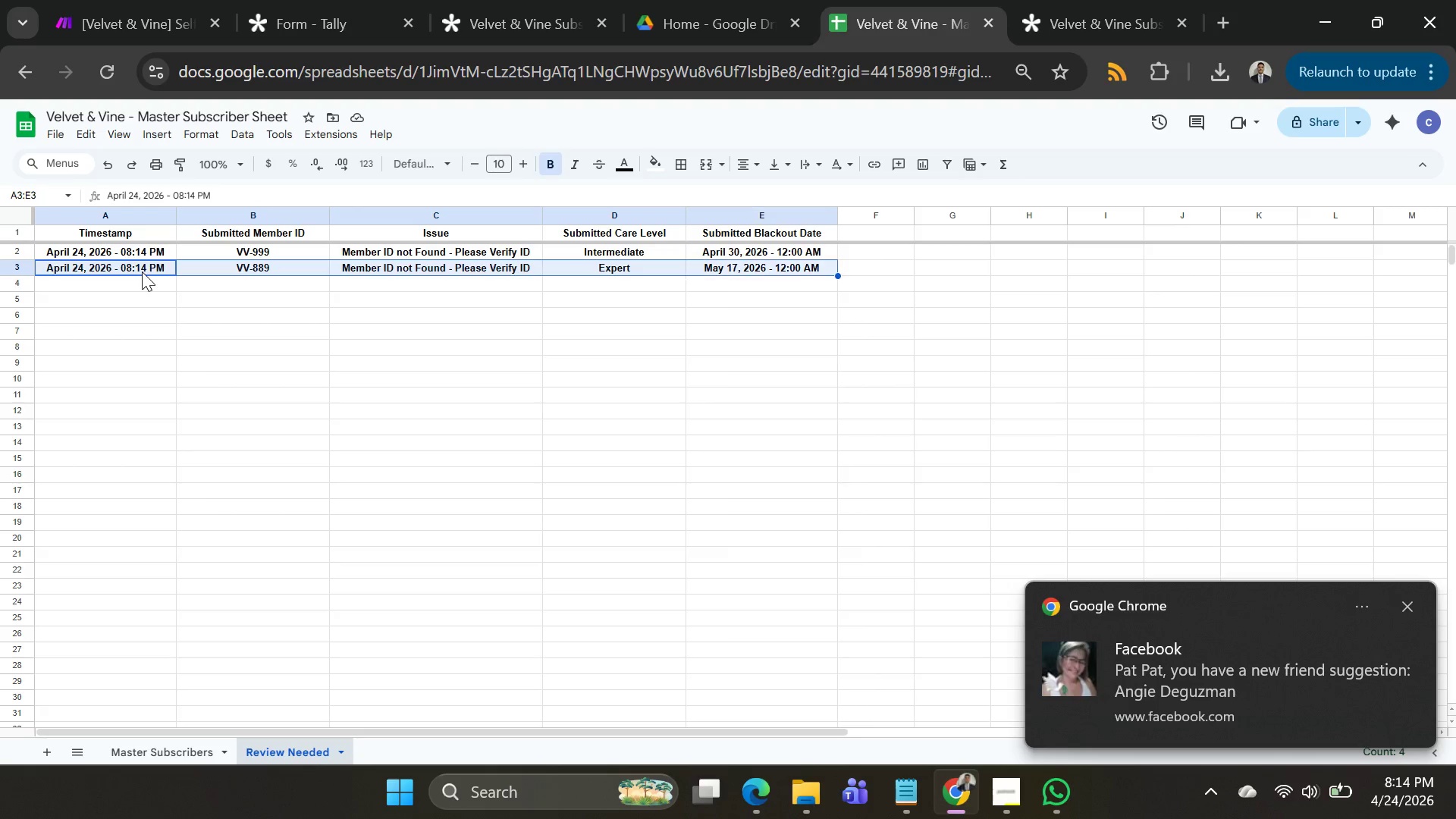 
key(Shift+ArrowRight)
 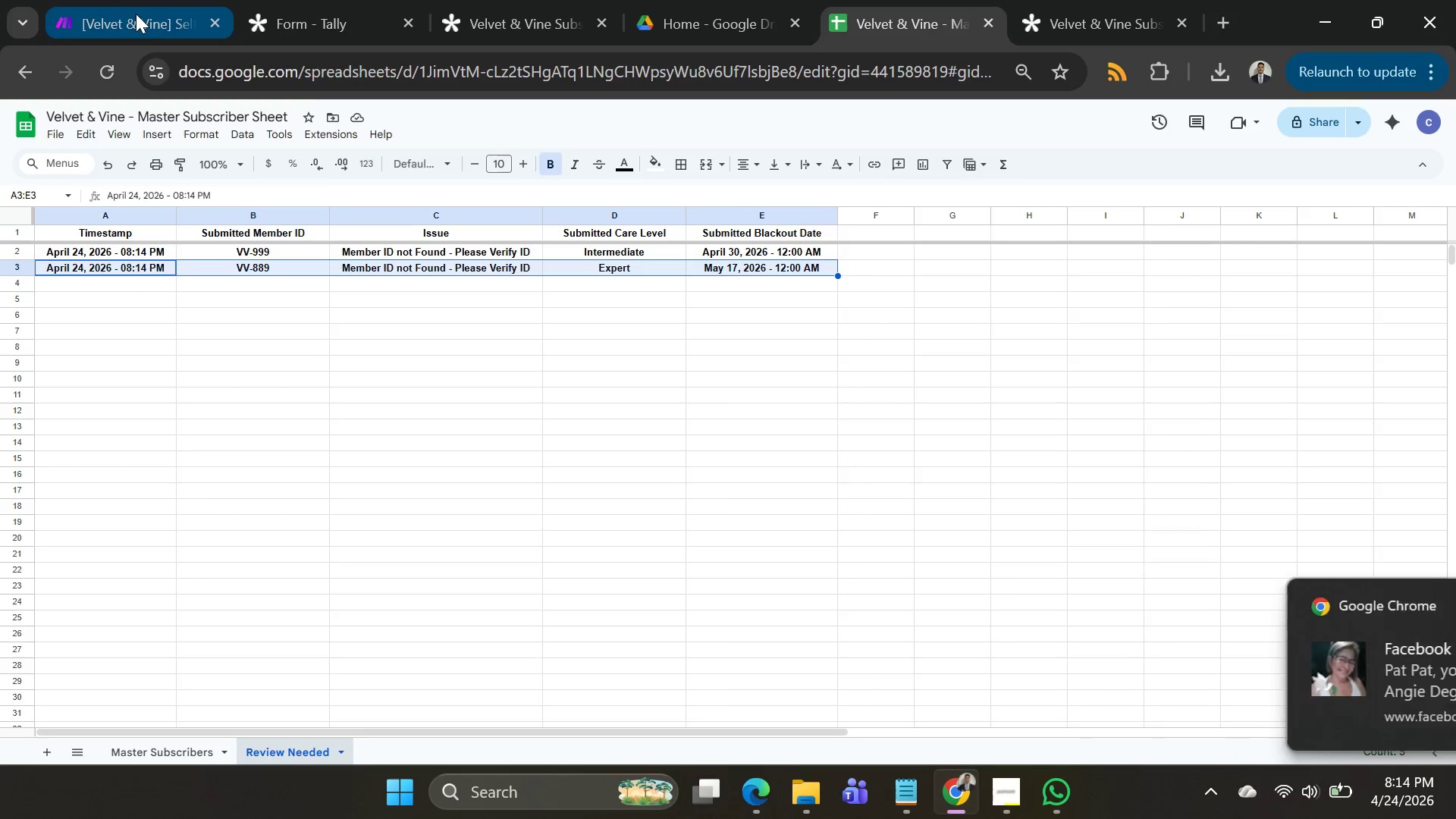 
left_click([136, 14])
 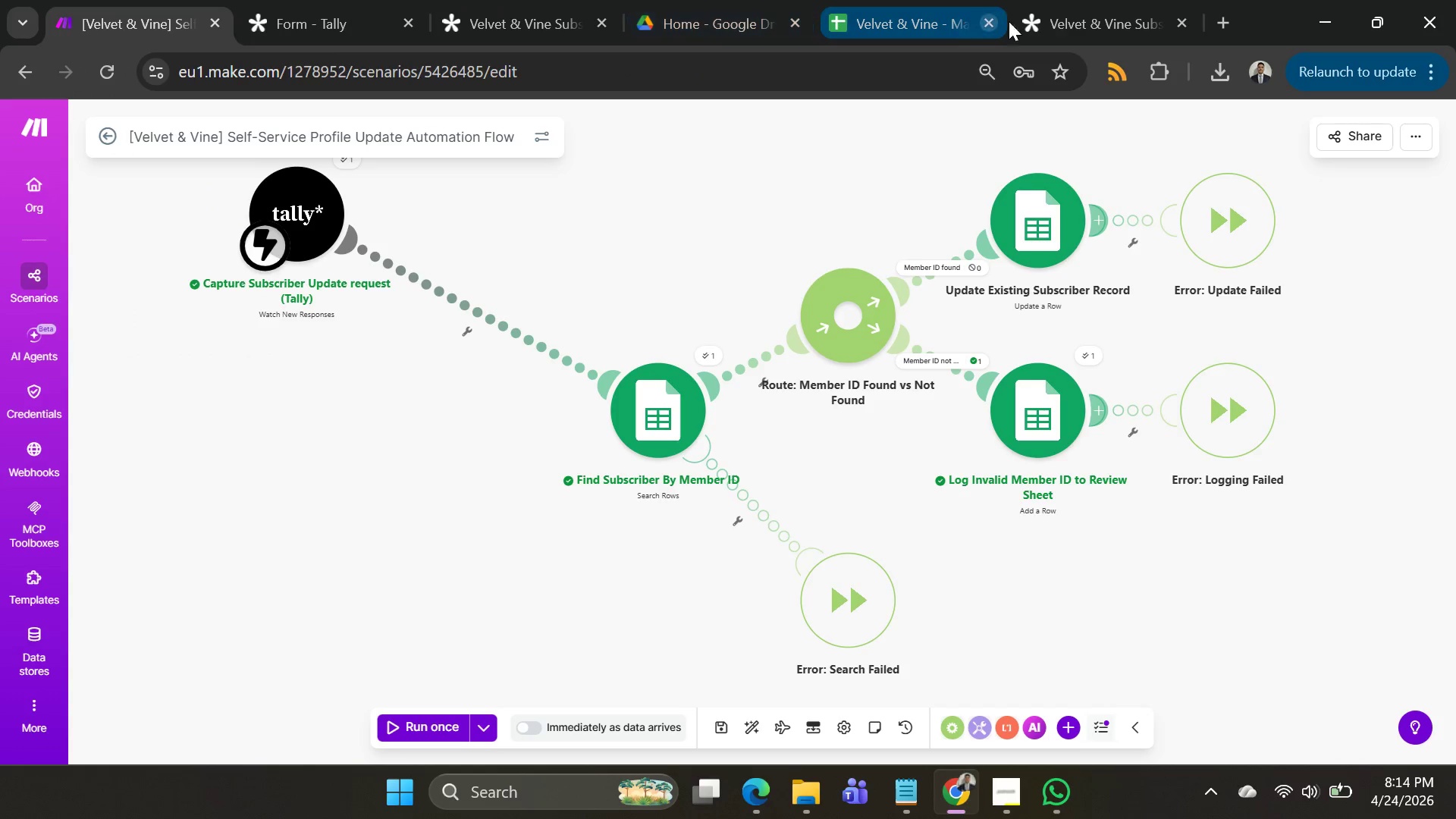 
left_click([1070, 24])
 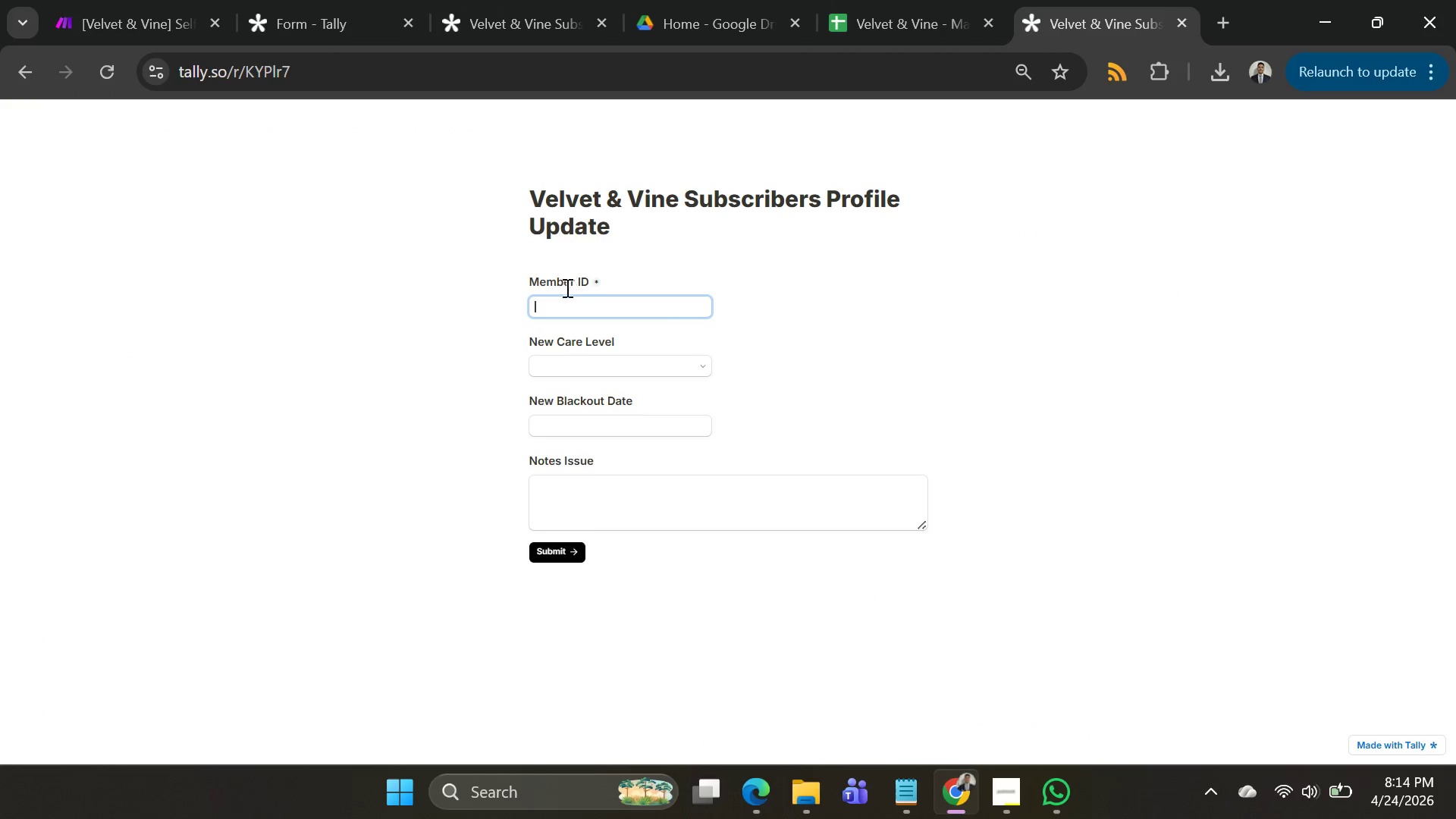 
left_click([566, 301])
 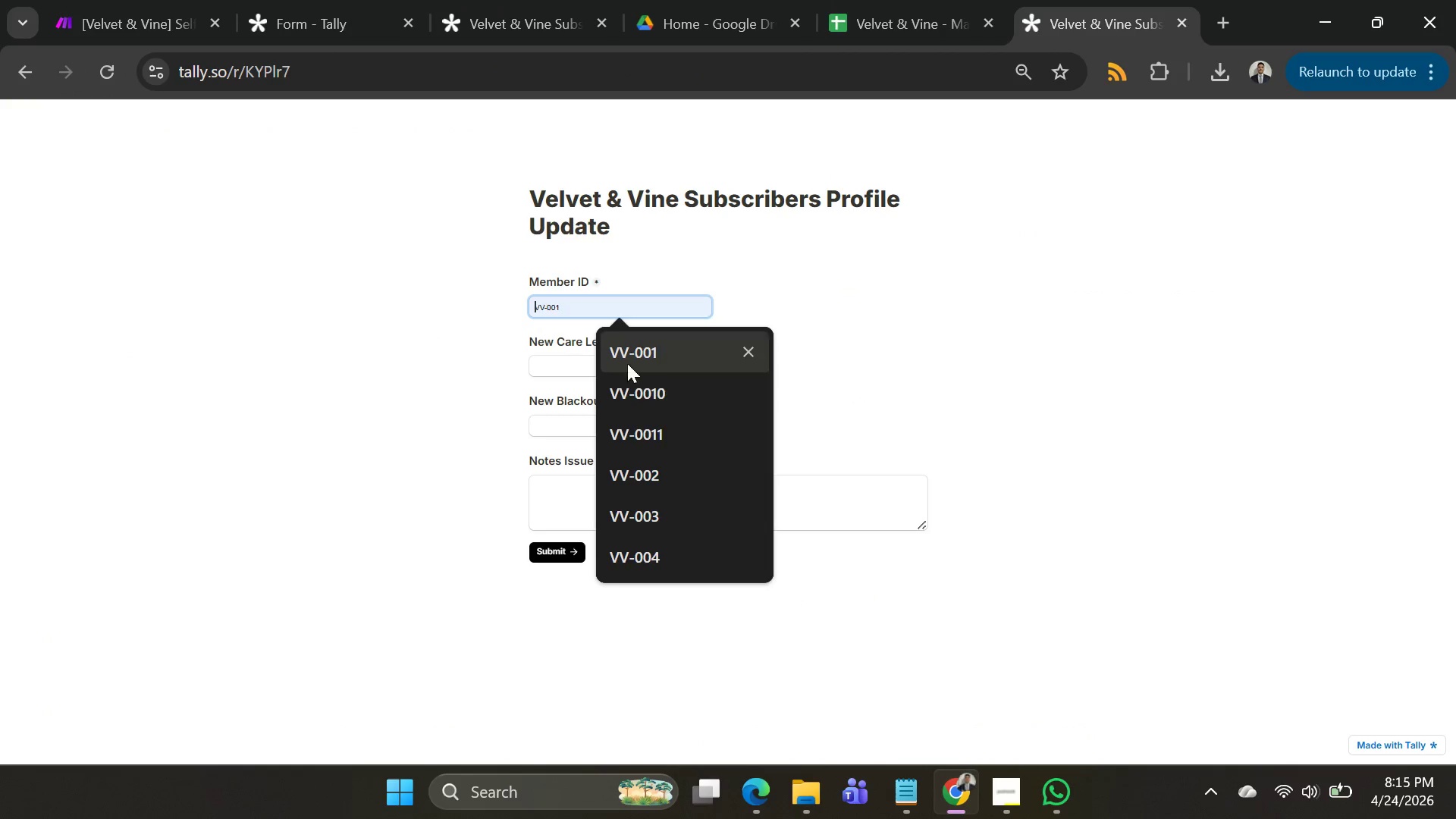 
left_click([632, 347])
 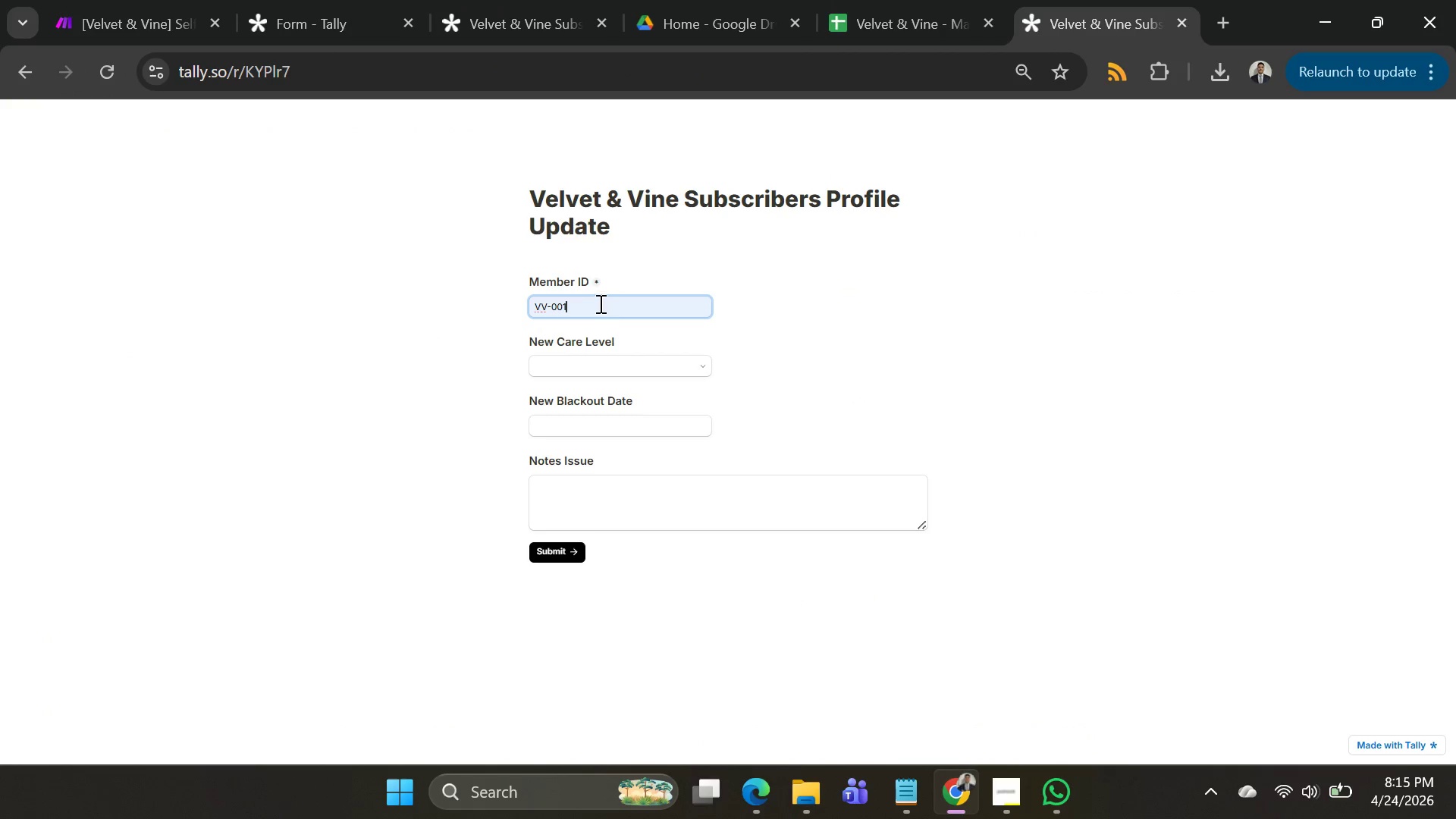 
left_click_drag(start_coordinate=[599, 305], to_coordinate=[556, 310])
 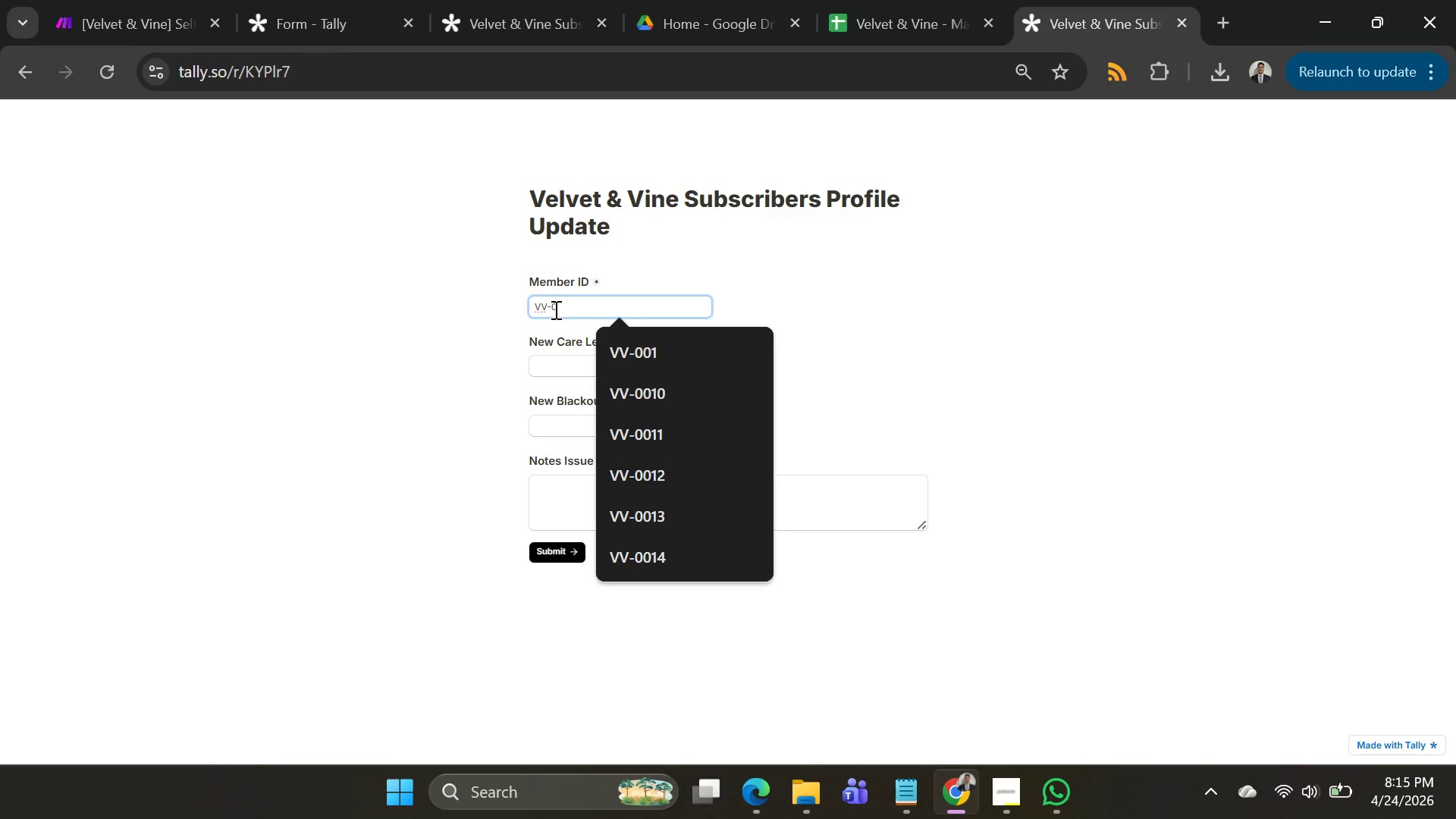 
key(Backspace)
key(Backspace)
type(665)
 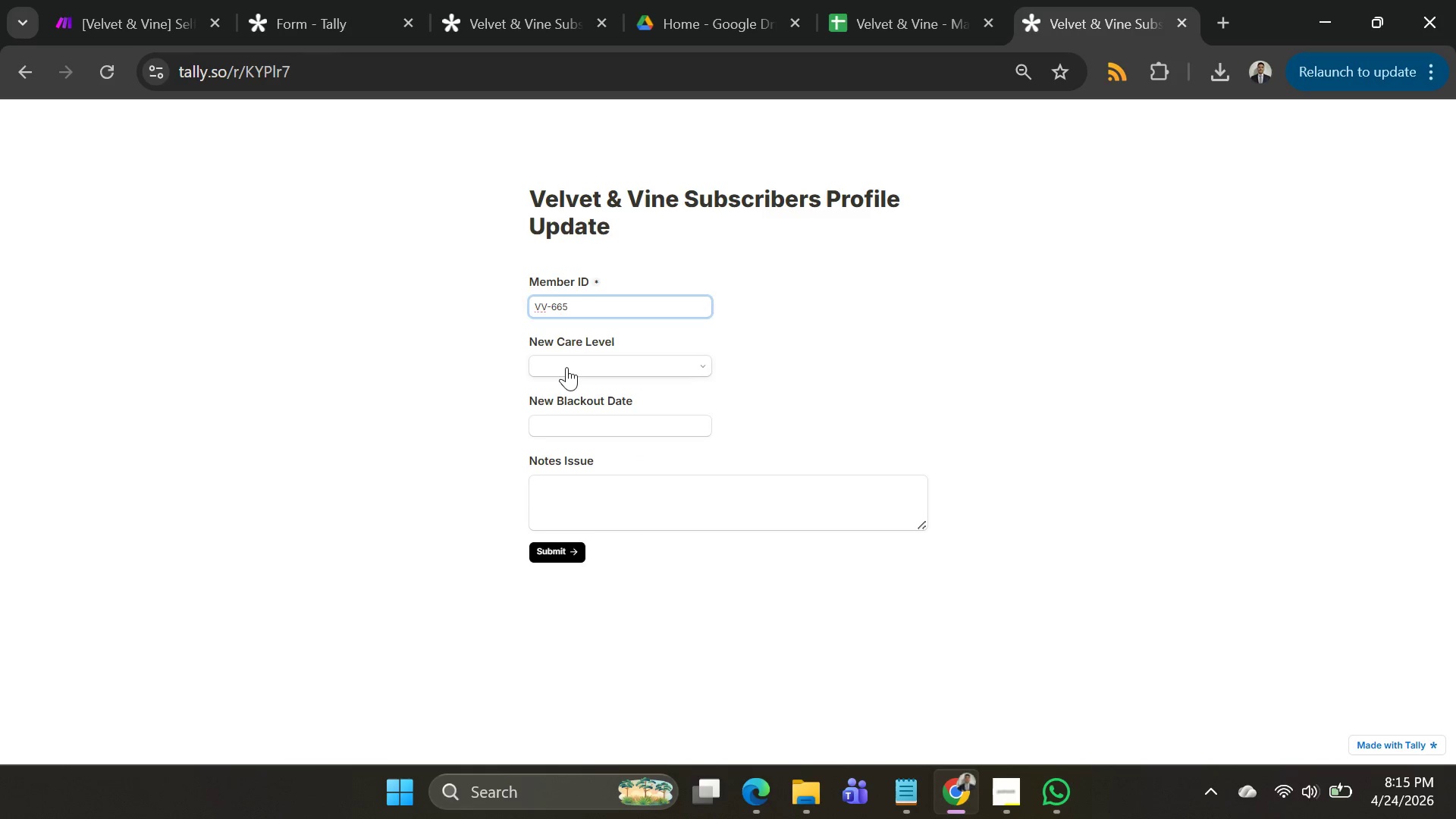 
left_click([566, 367])
 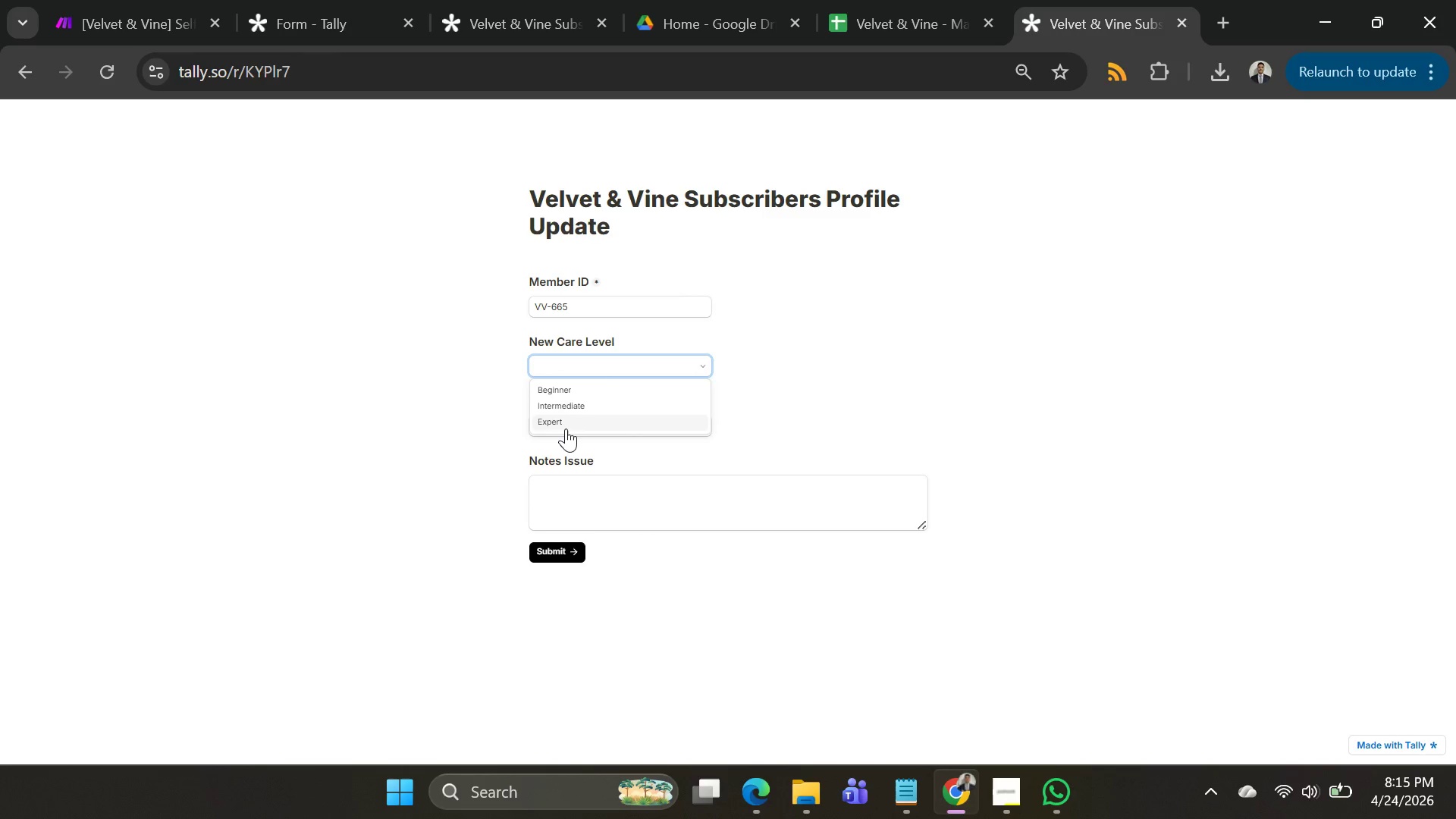 
left_click([566, 385])
 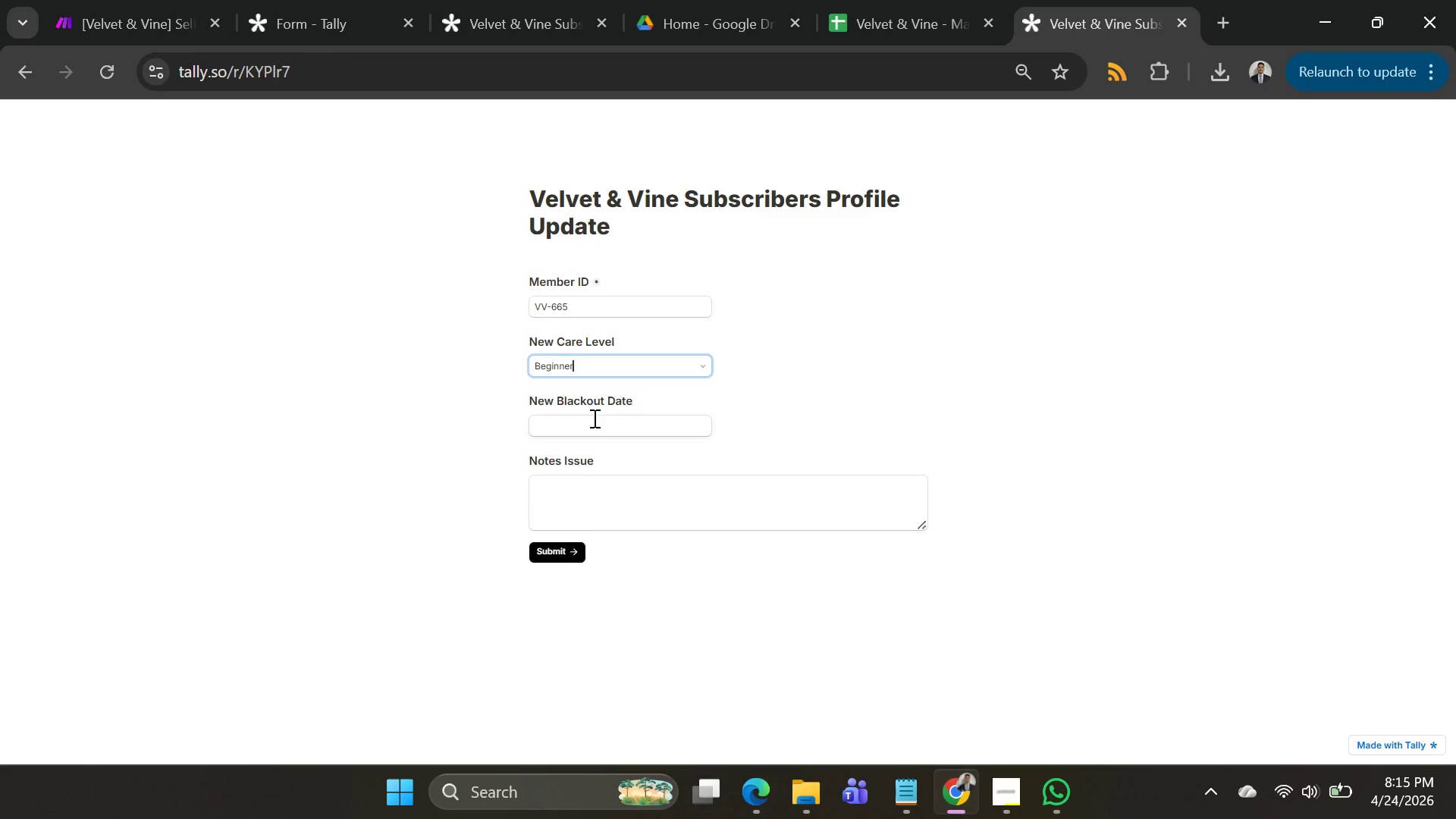 
left_click([593, 418])
 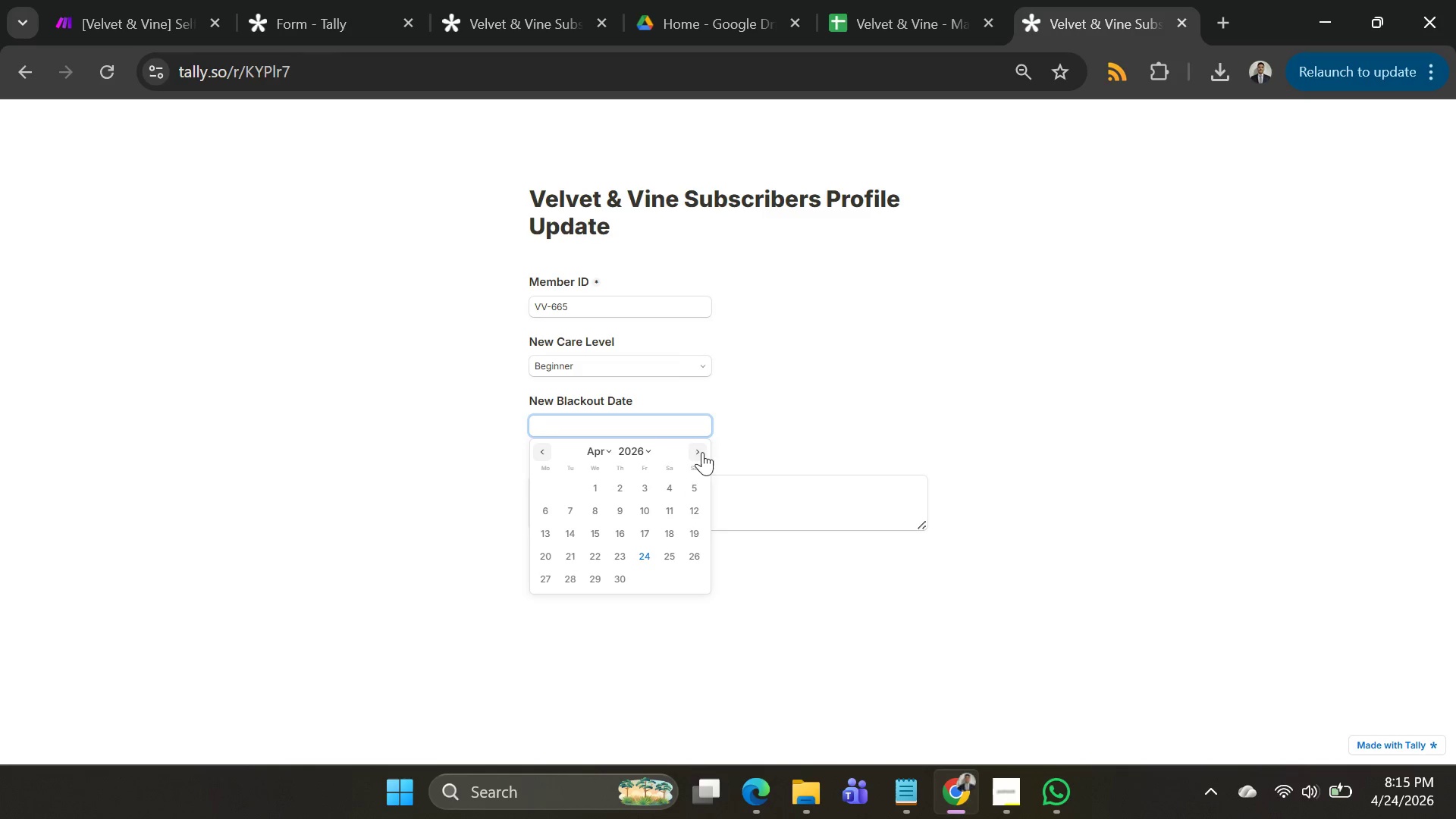 
left_click([708, 451])
 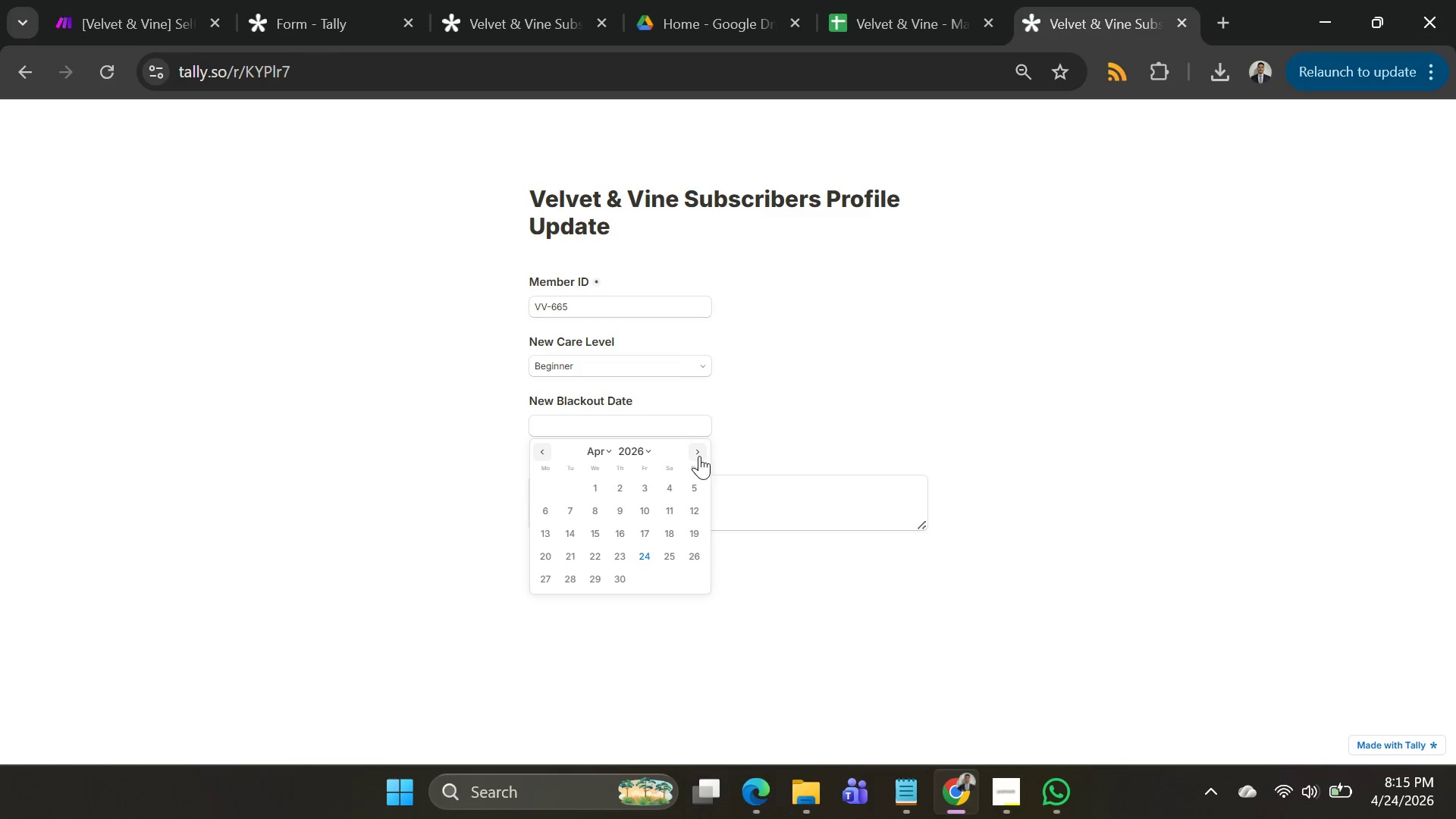 
left_click([699, 456])
 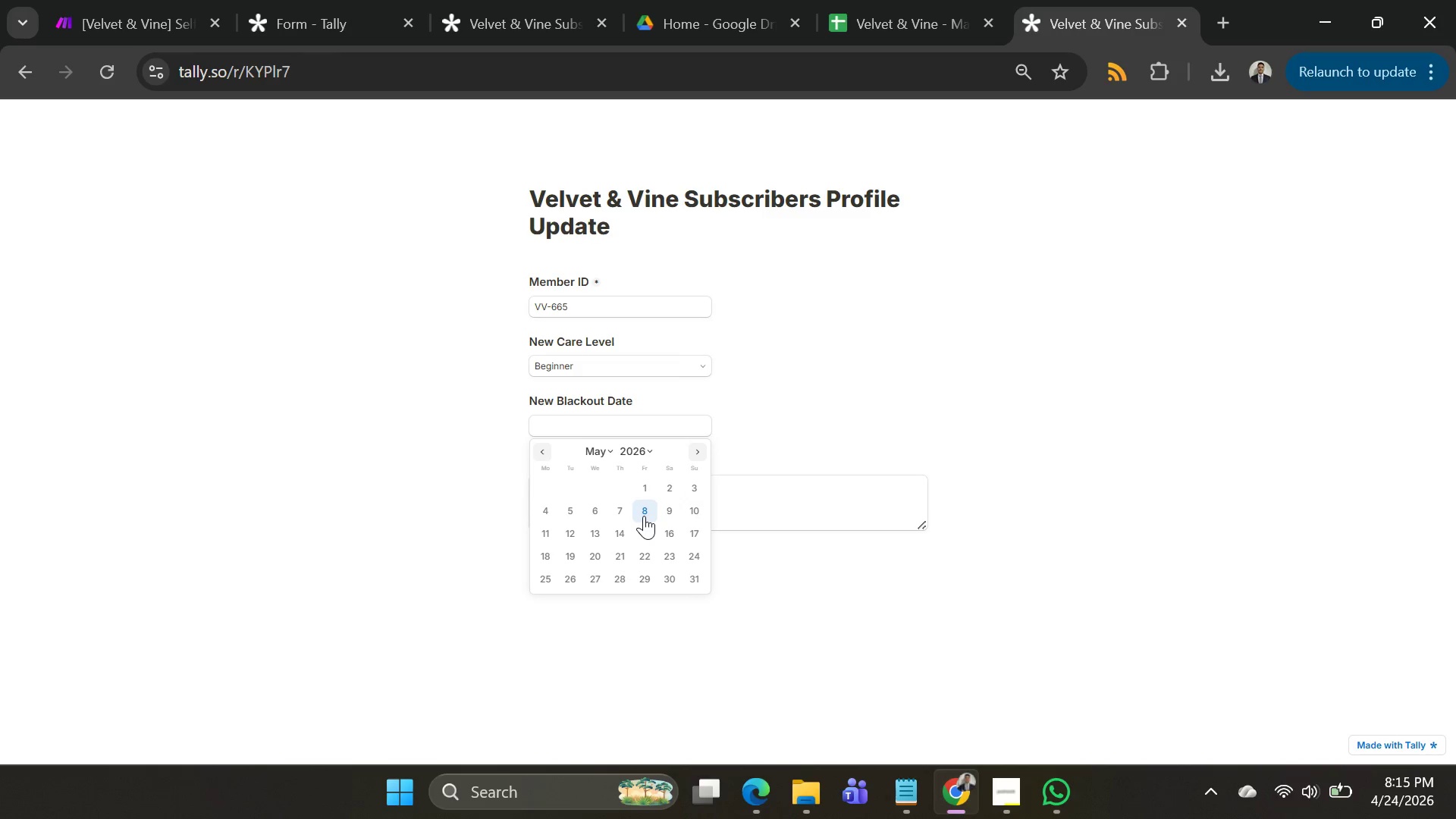 
left_click([644, 516])
 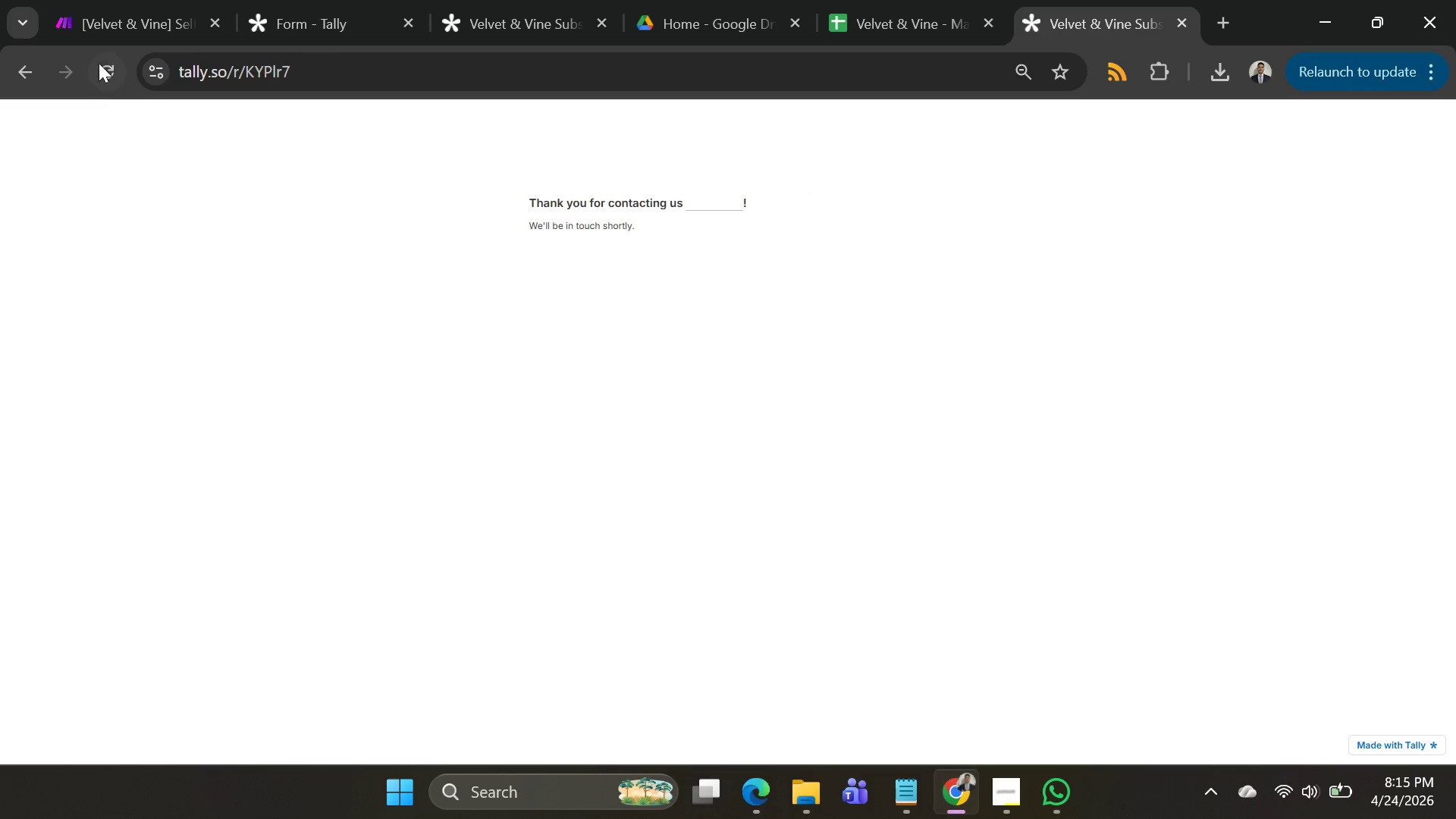 
left_click([103, 24])
 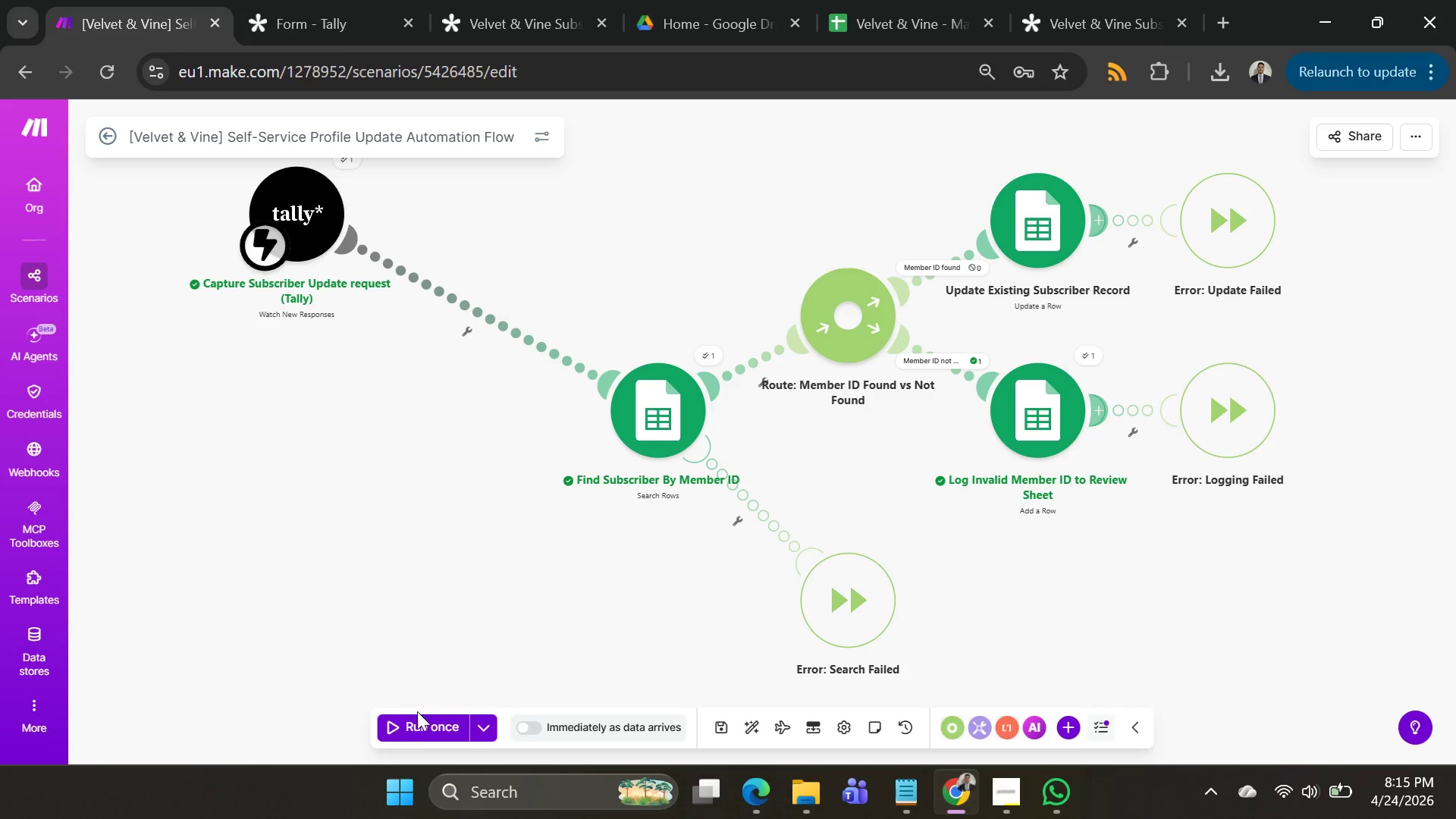 
left_click([416, 723])
 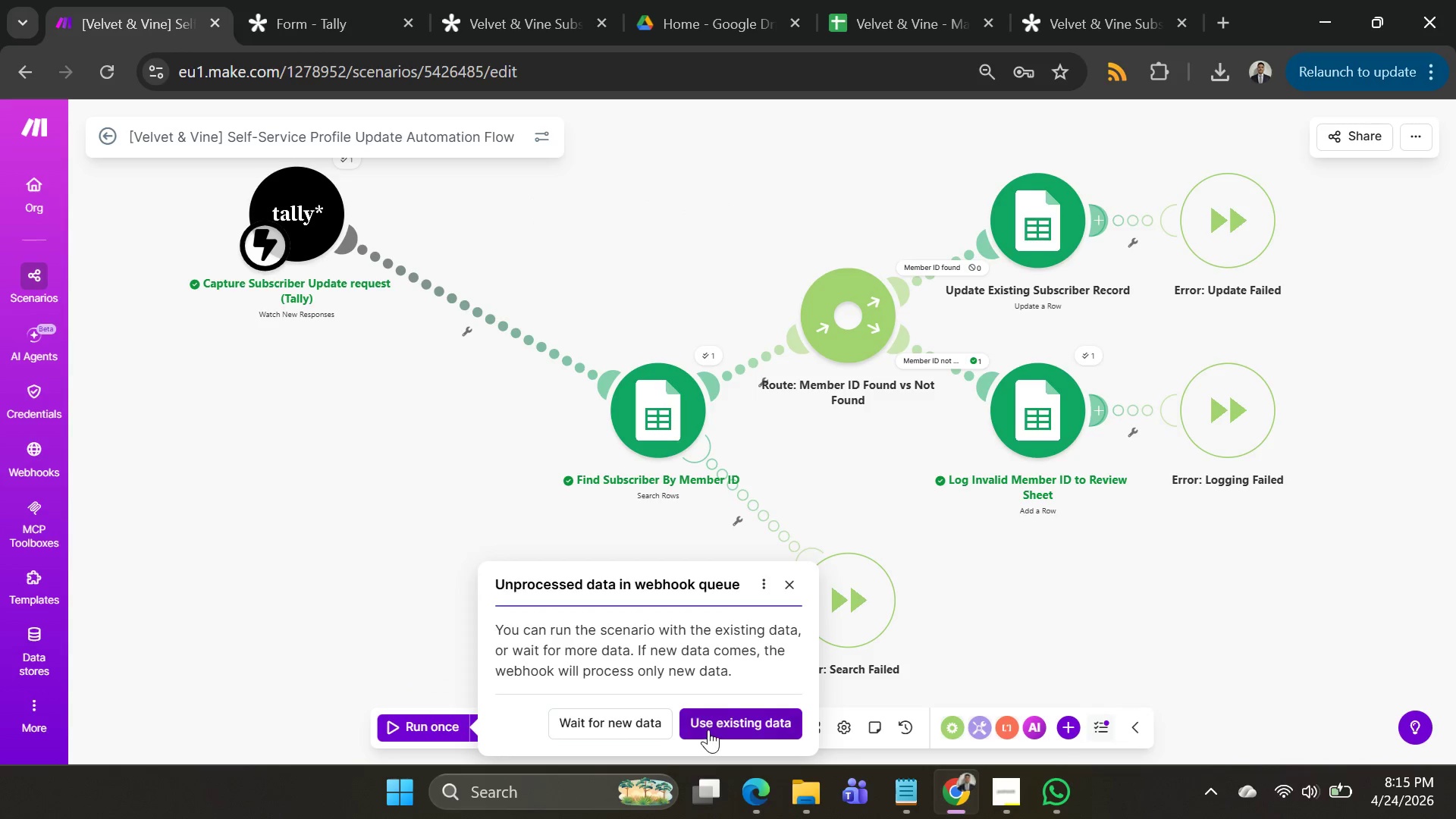 
left_click([716, 724])
 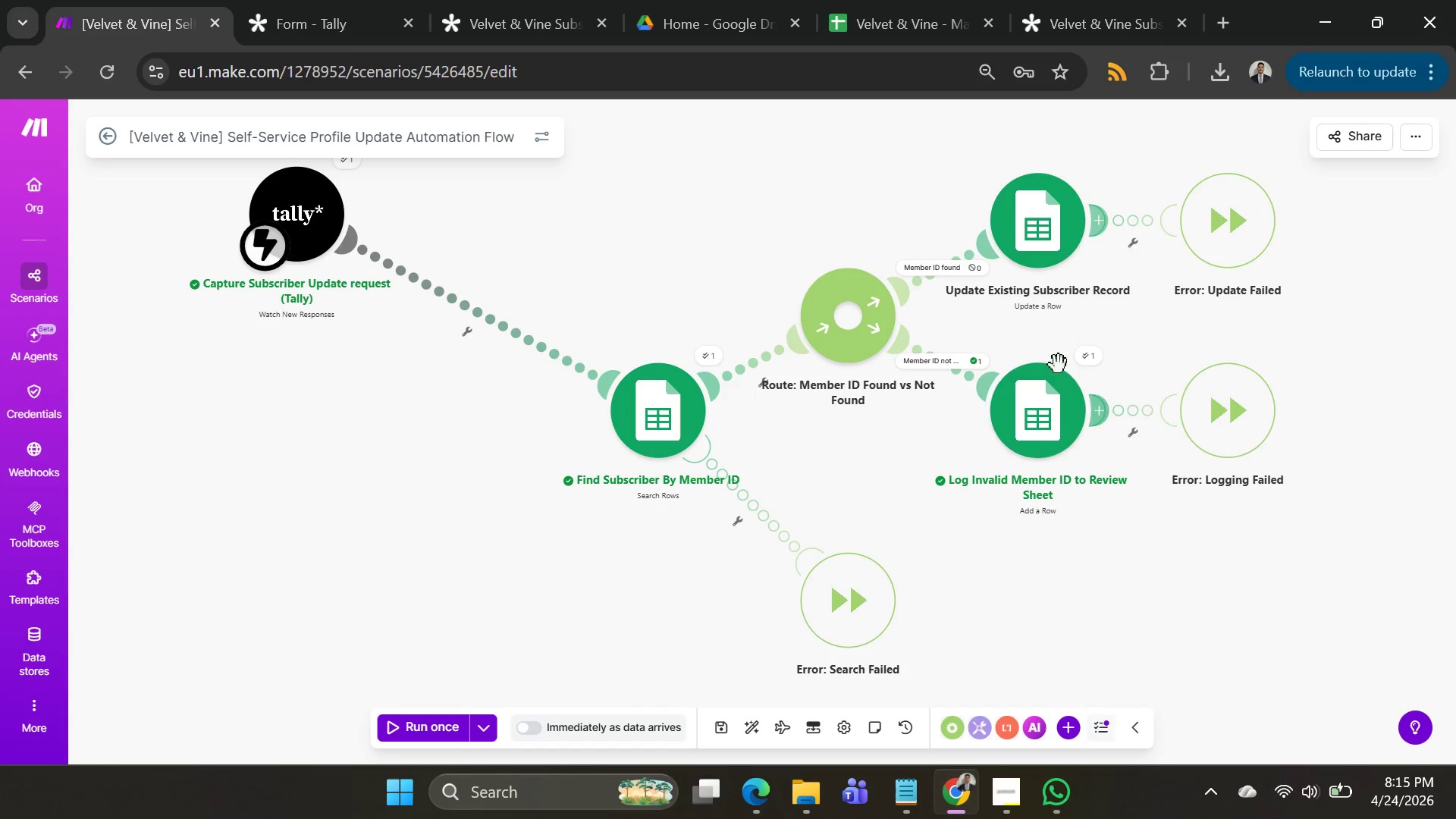 
left_click([882, 30])
 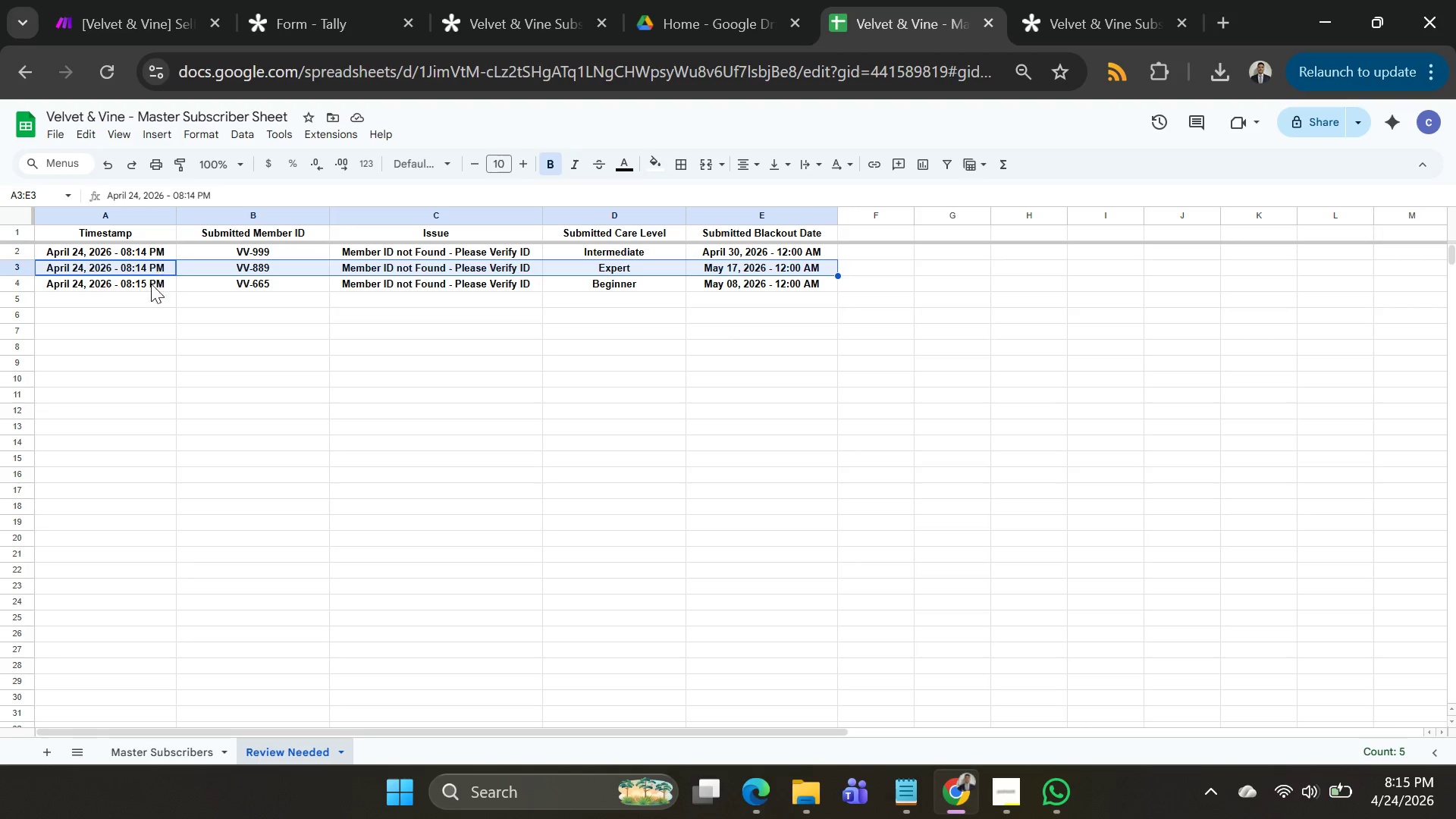 
left_click([148, 291])
 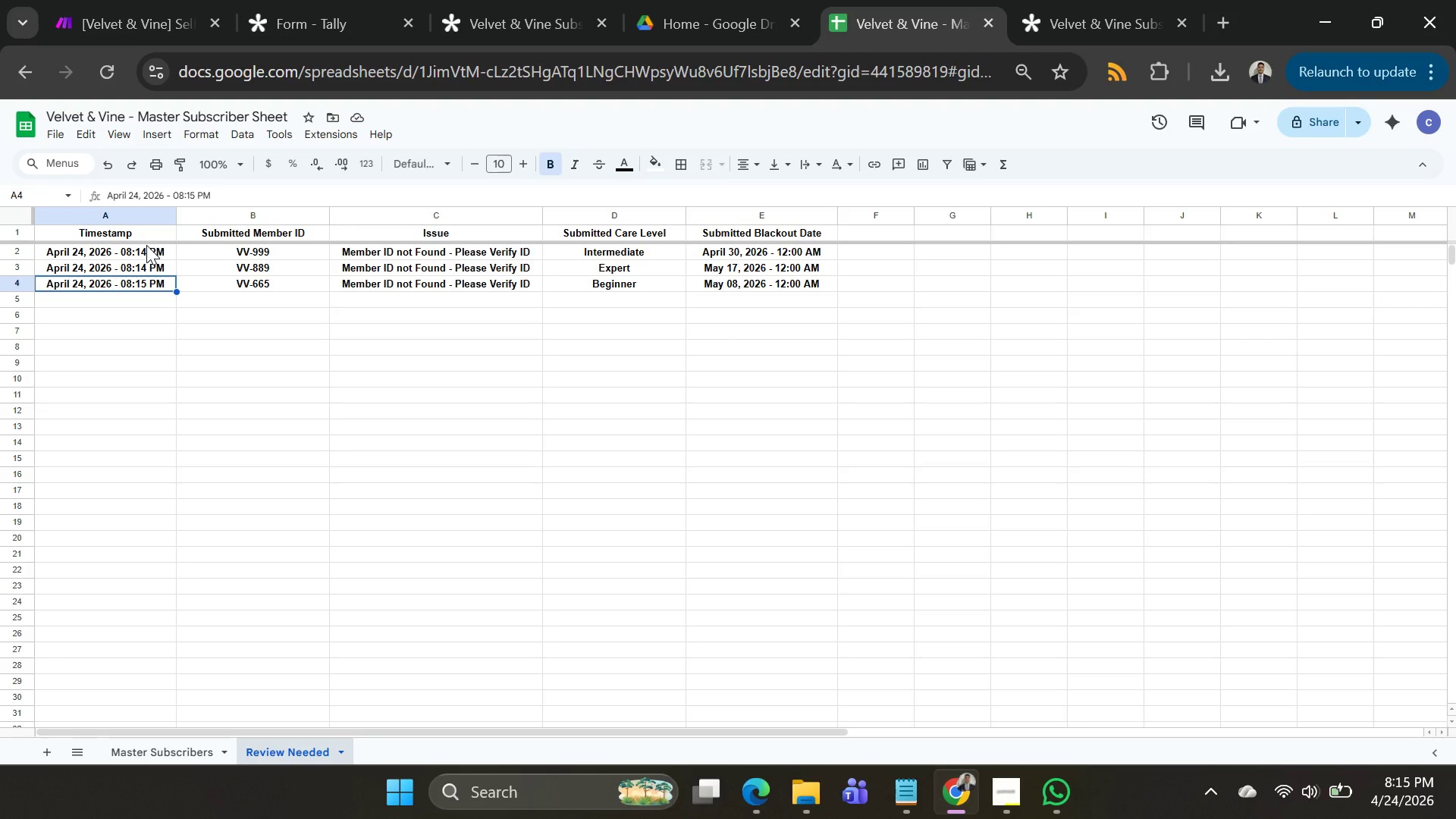 
left_click([146, 245])
 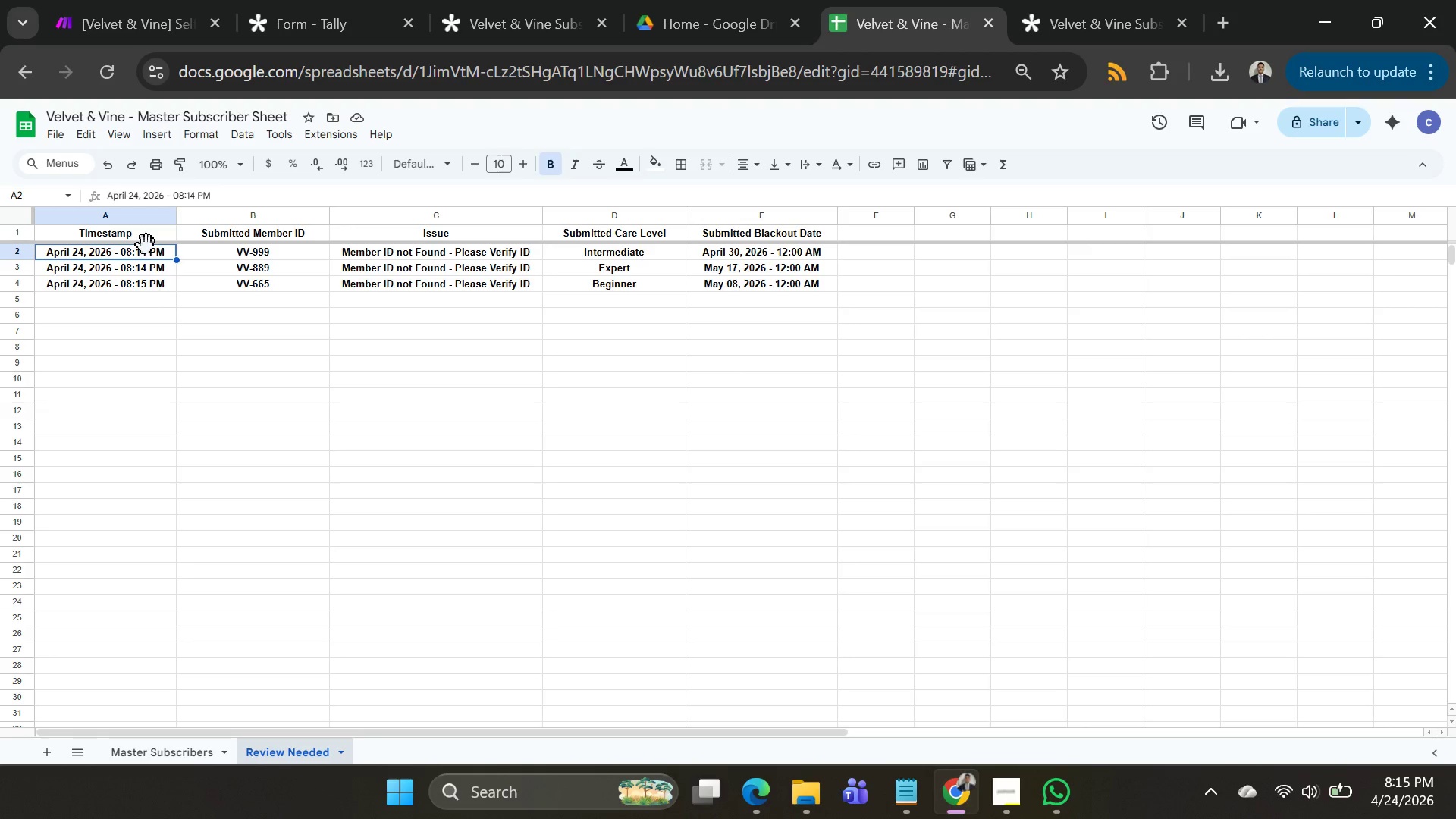 
key(Shift+ArrowDown)
 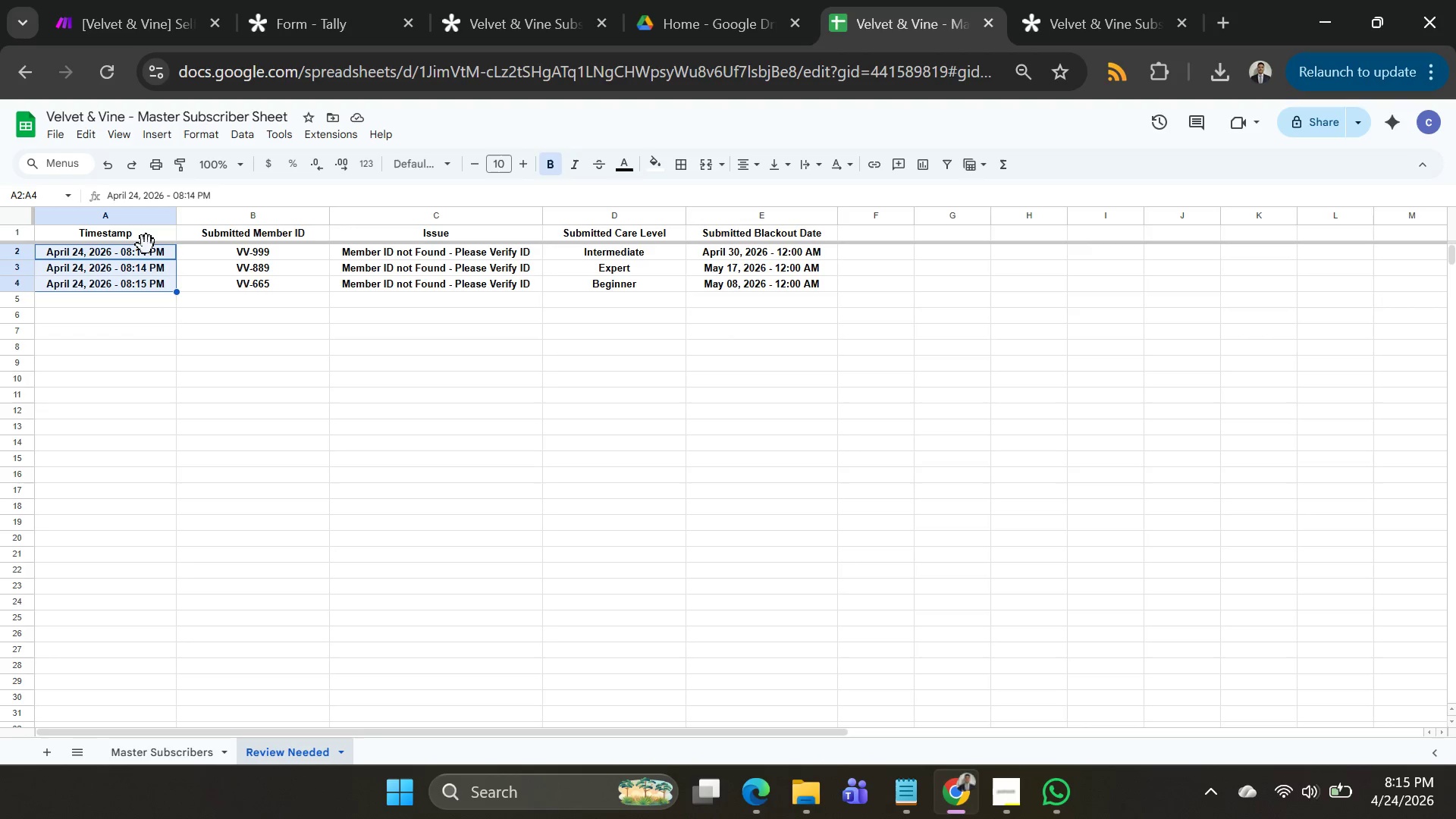 
key(Shift+ArrowDown)
 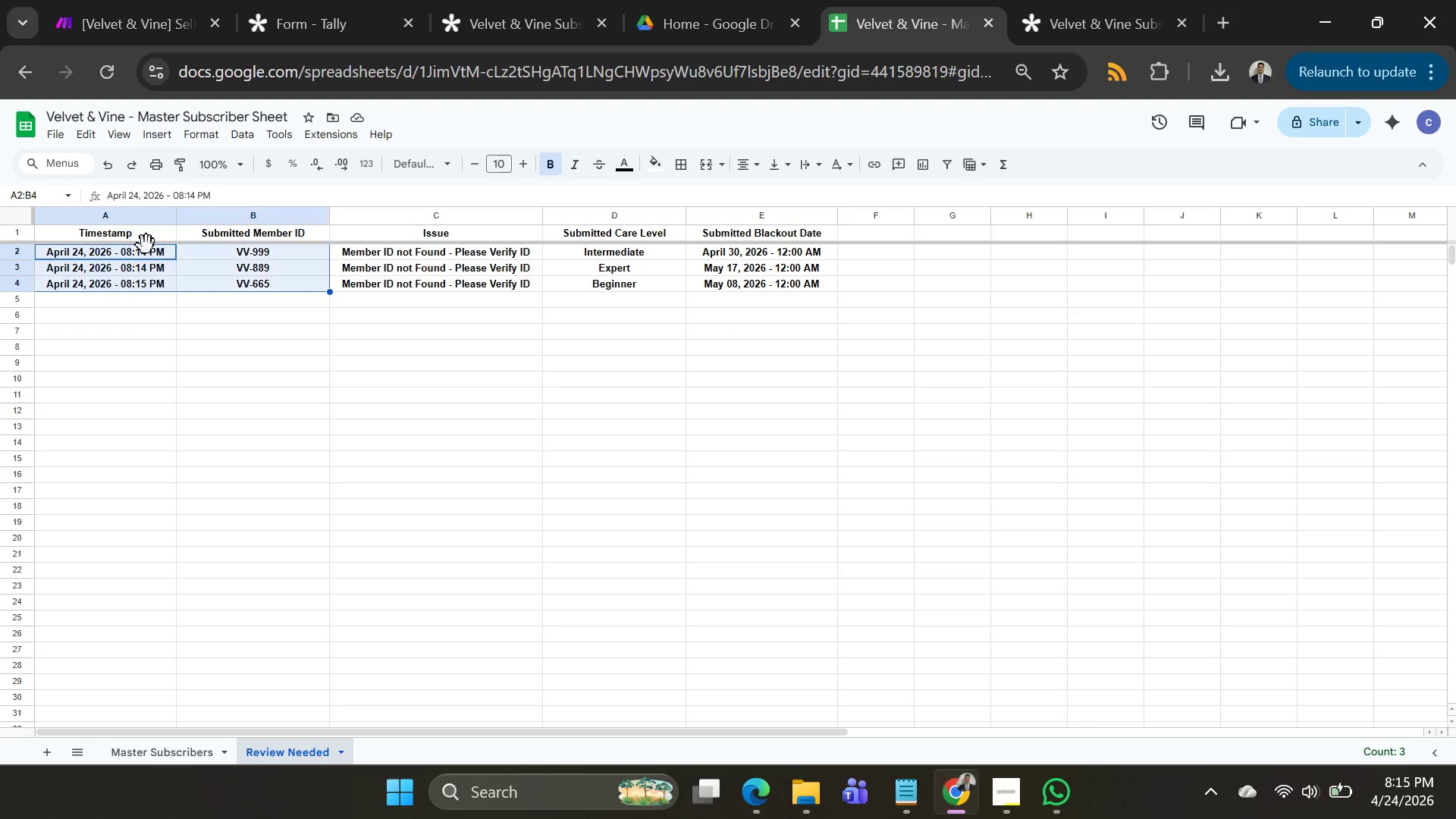 
key(Shift+ArrowRight)
 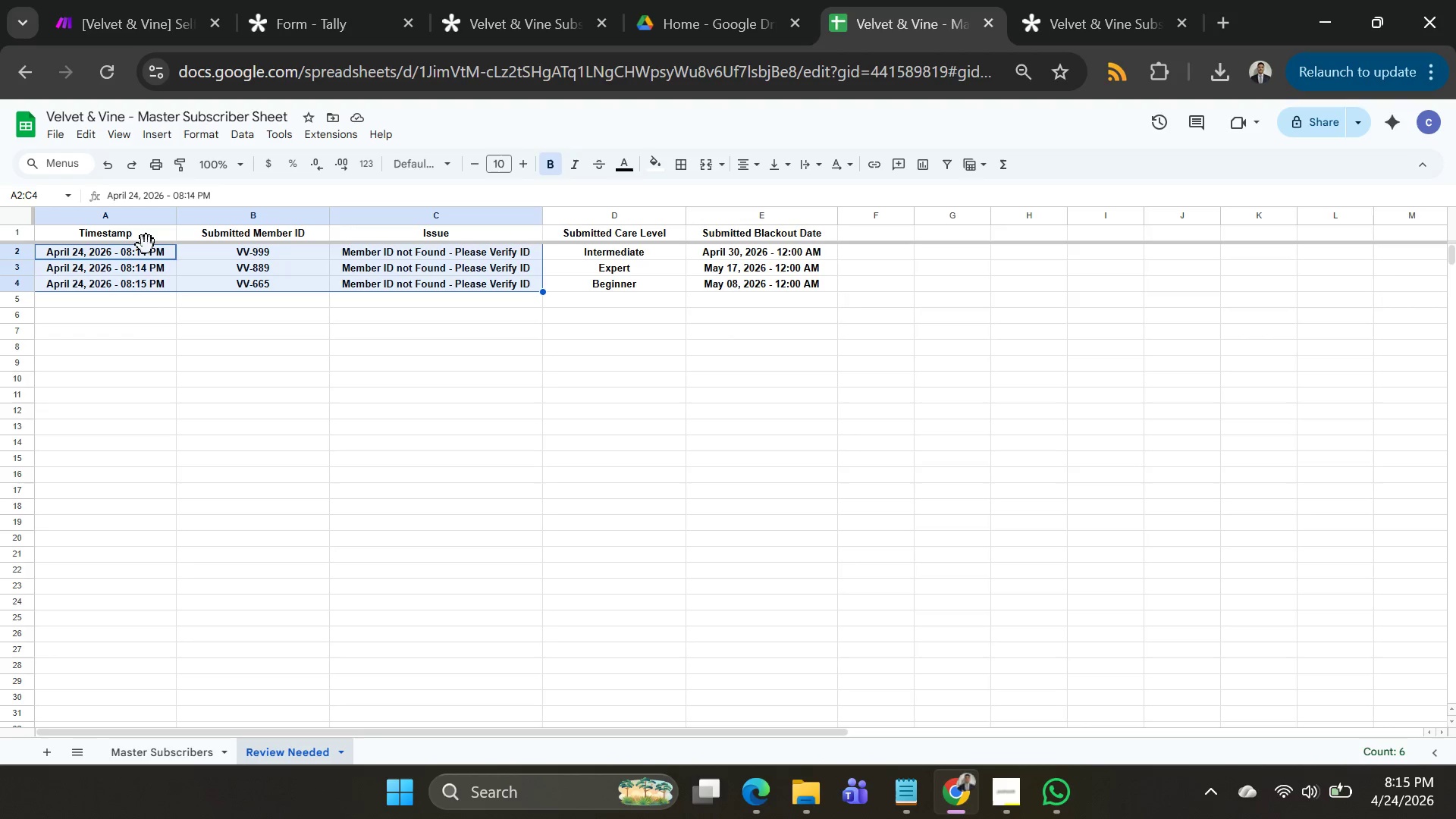 
key(Shift+ArrowRight)
 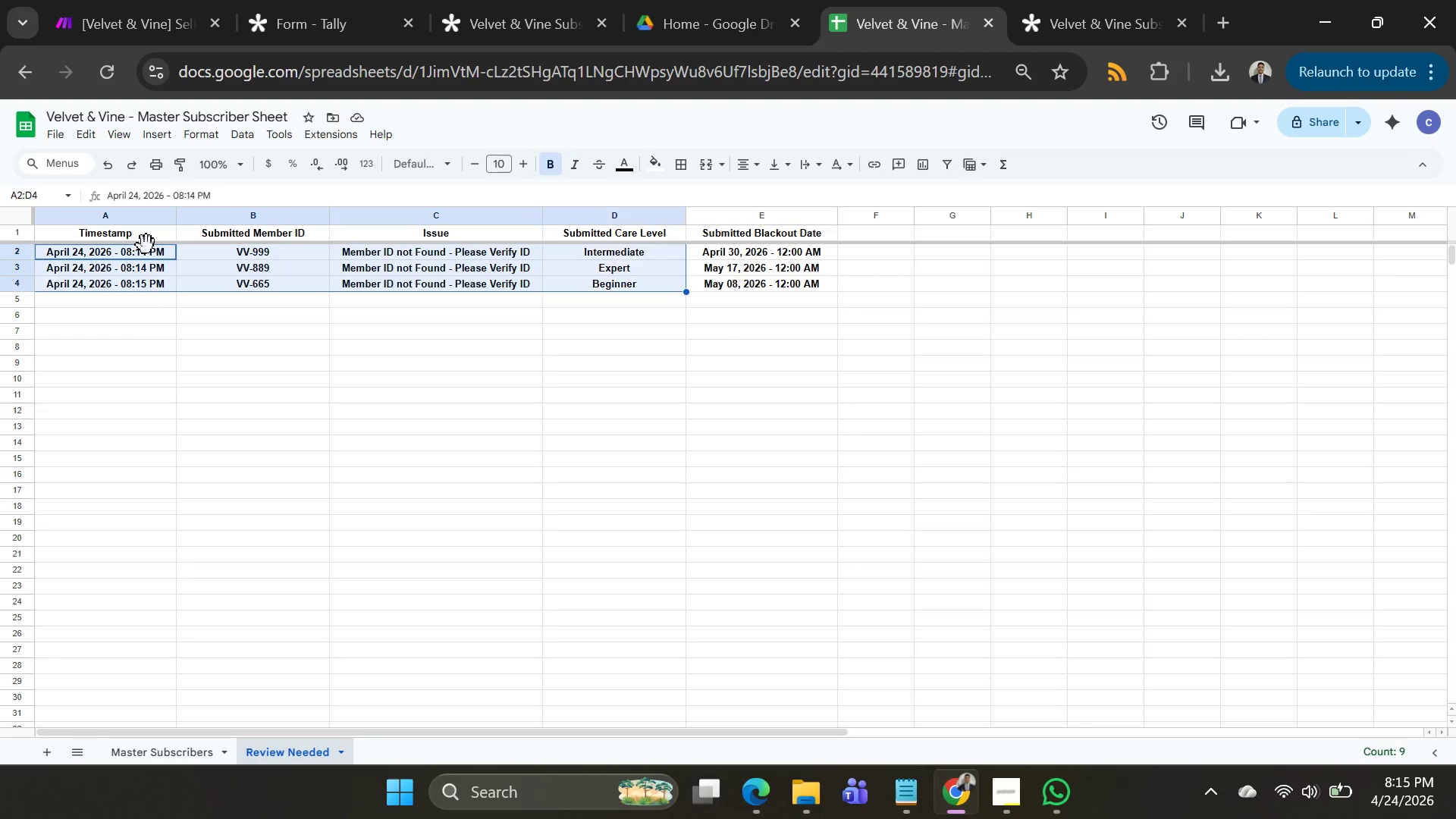 
key(Shift+ArrowRight)
 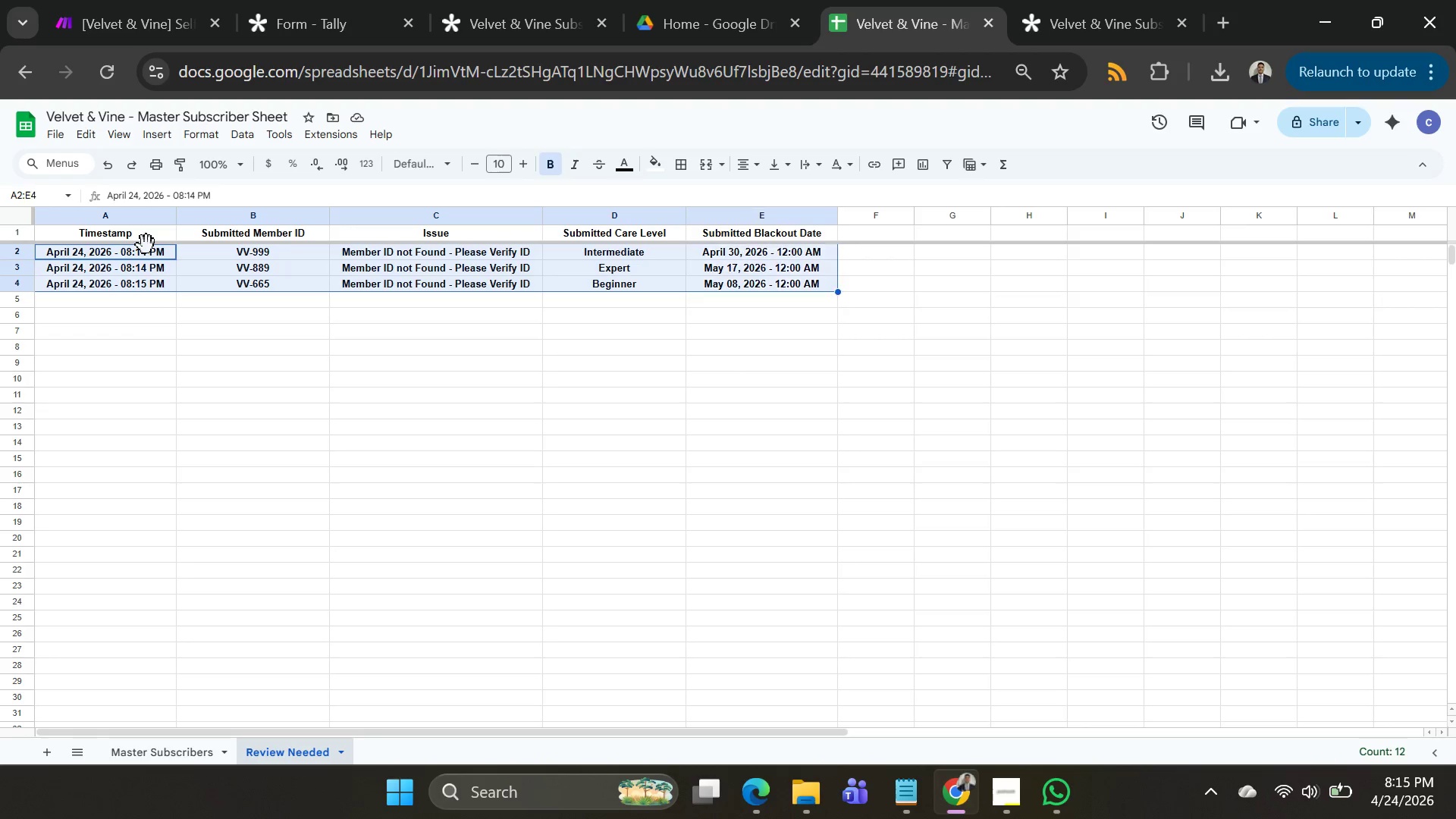 
key(Shift+ArrowRight)
 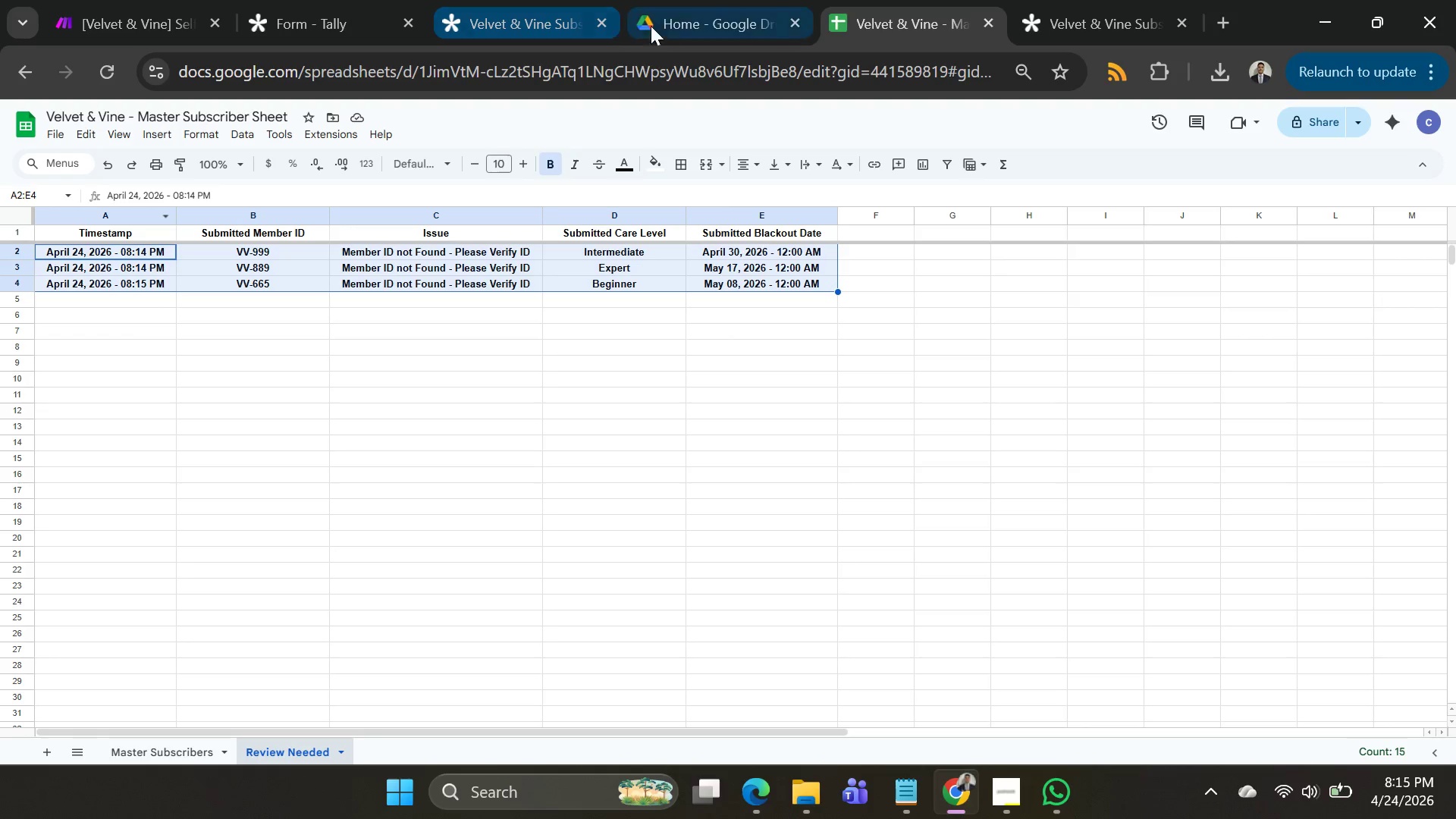 
left_click([686, 26])
 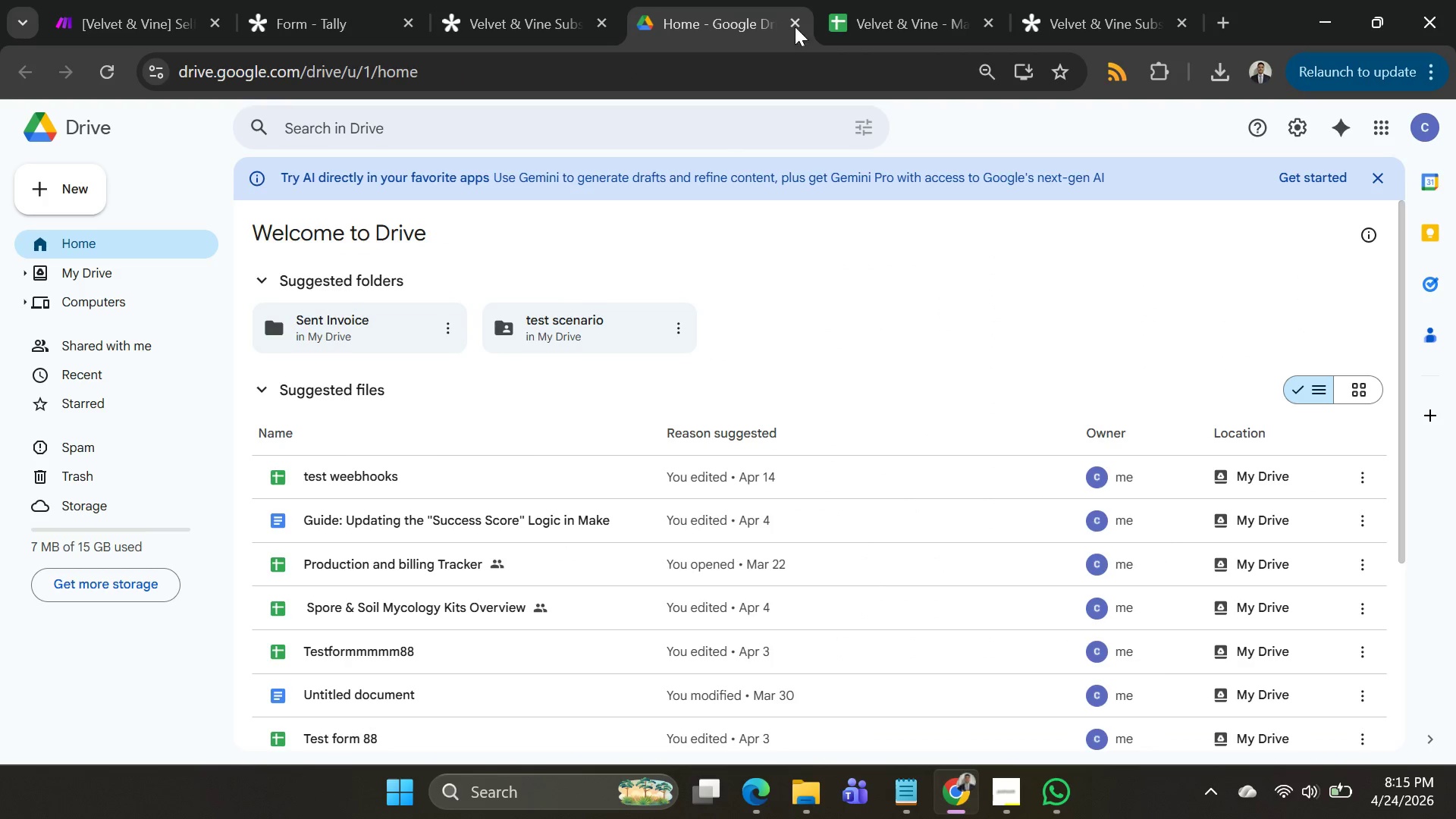 
left_click([828, 28])
 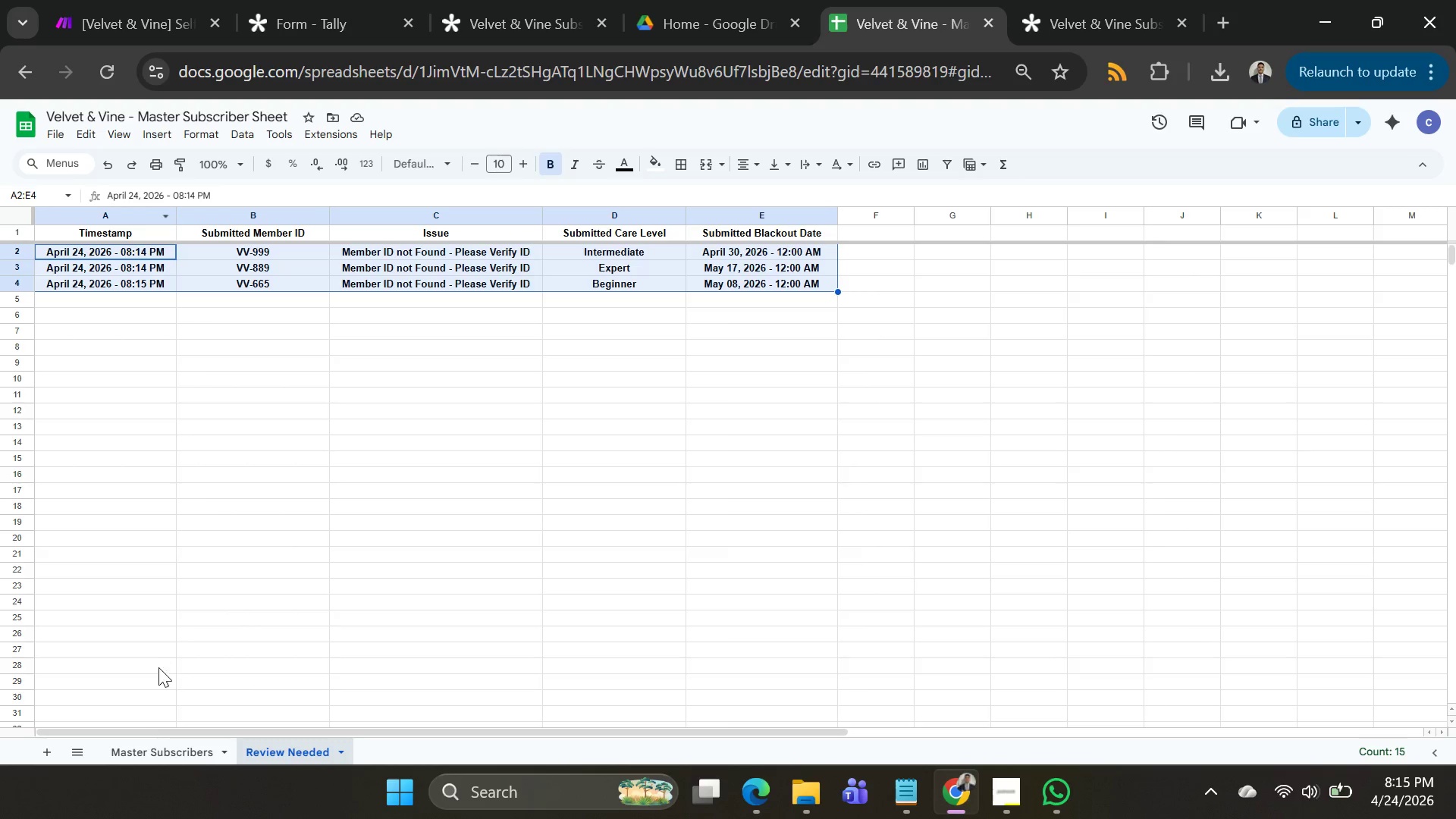 
left_click([158, 761])
 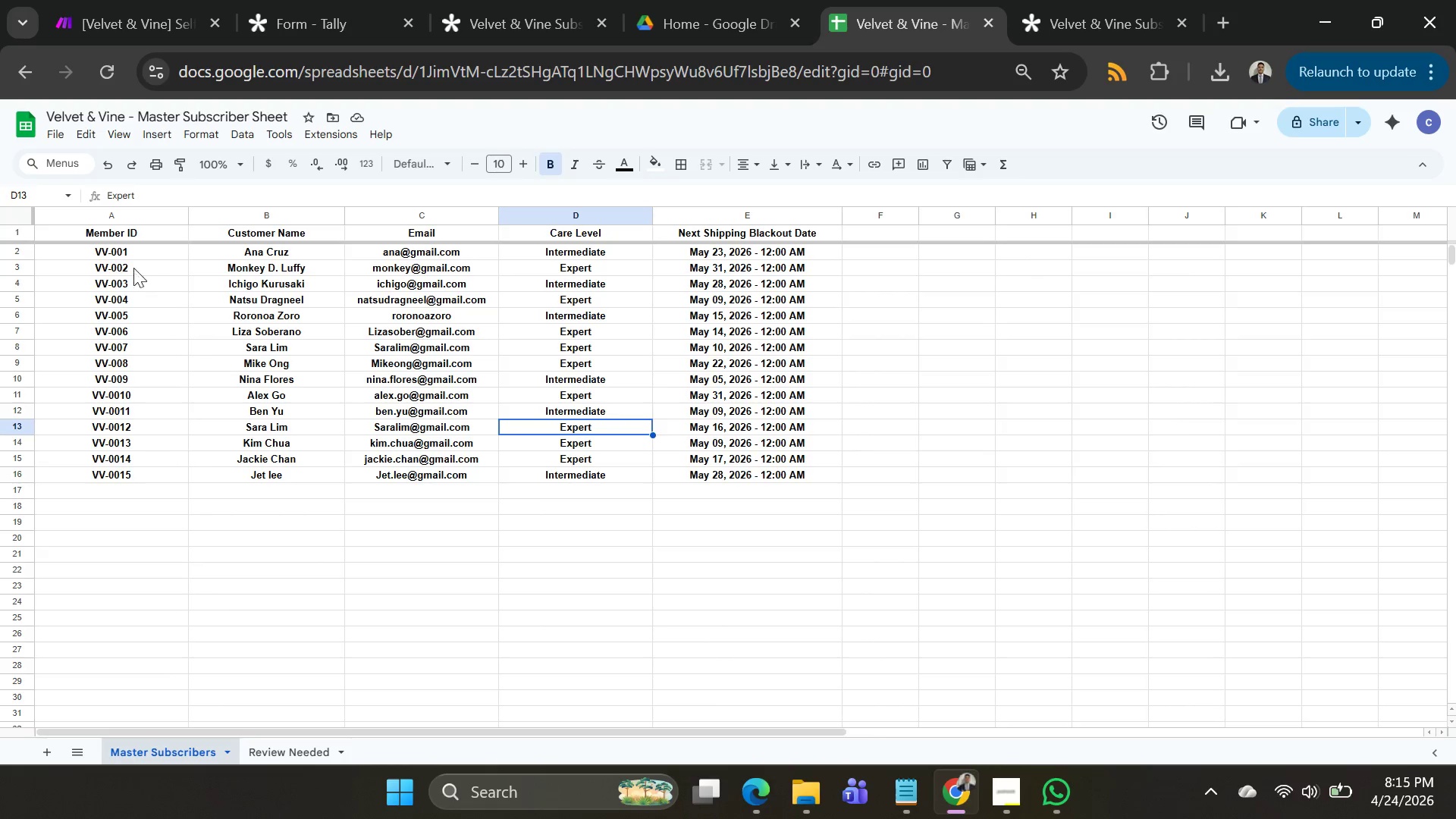 
left_click([128, 253])
 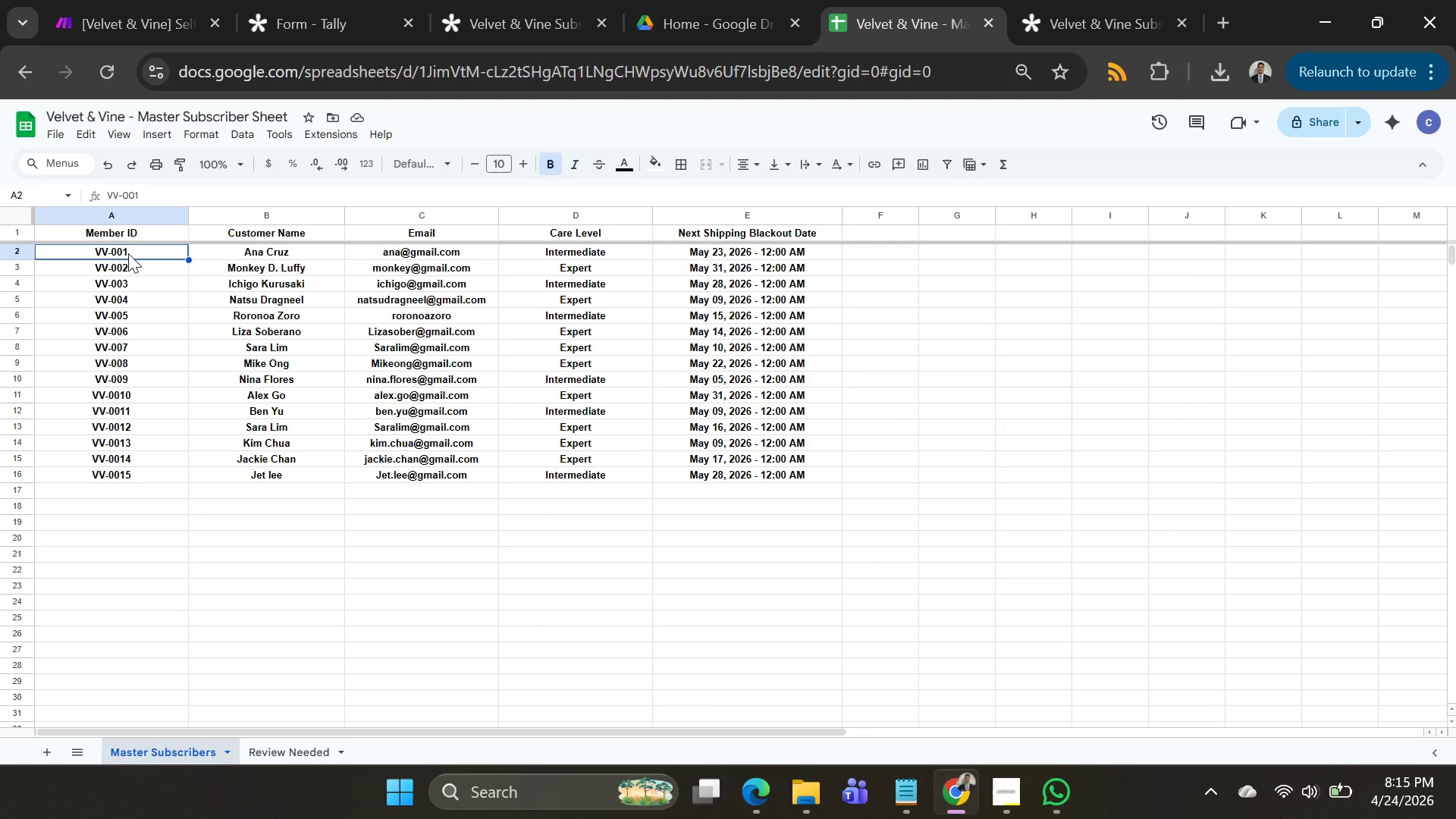 
key(Shift+ArrowRight)
 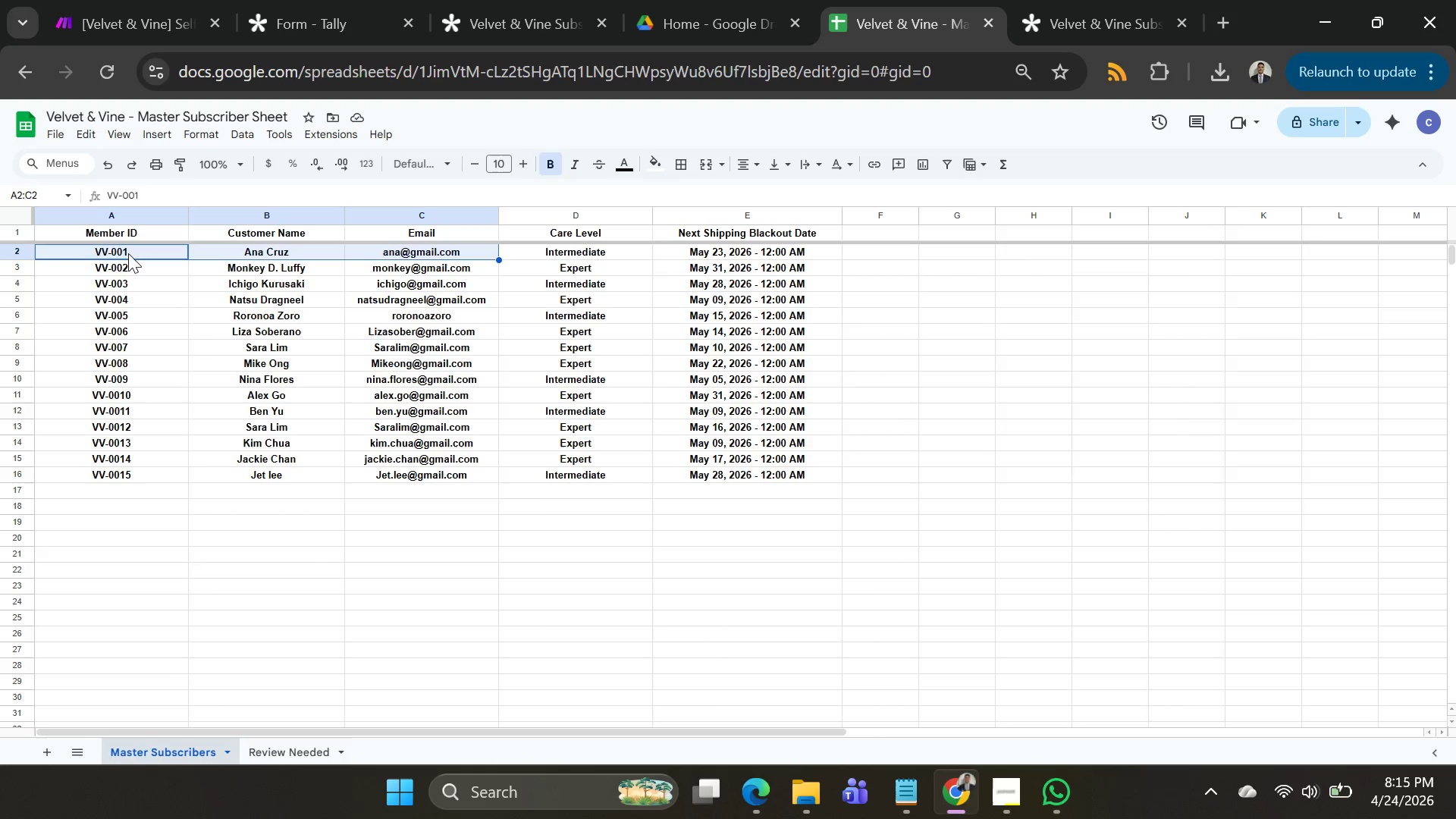 
key(Shift+ArrowRight)
 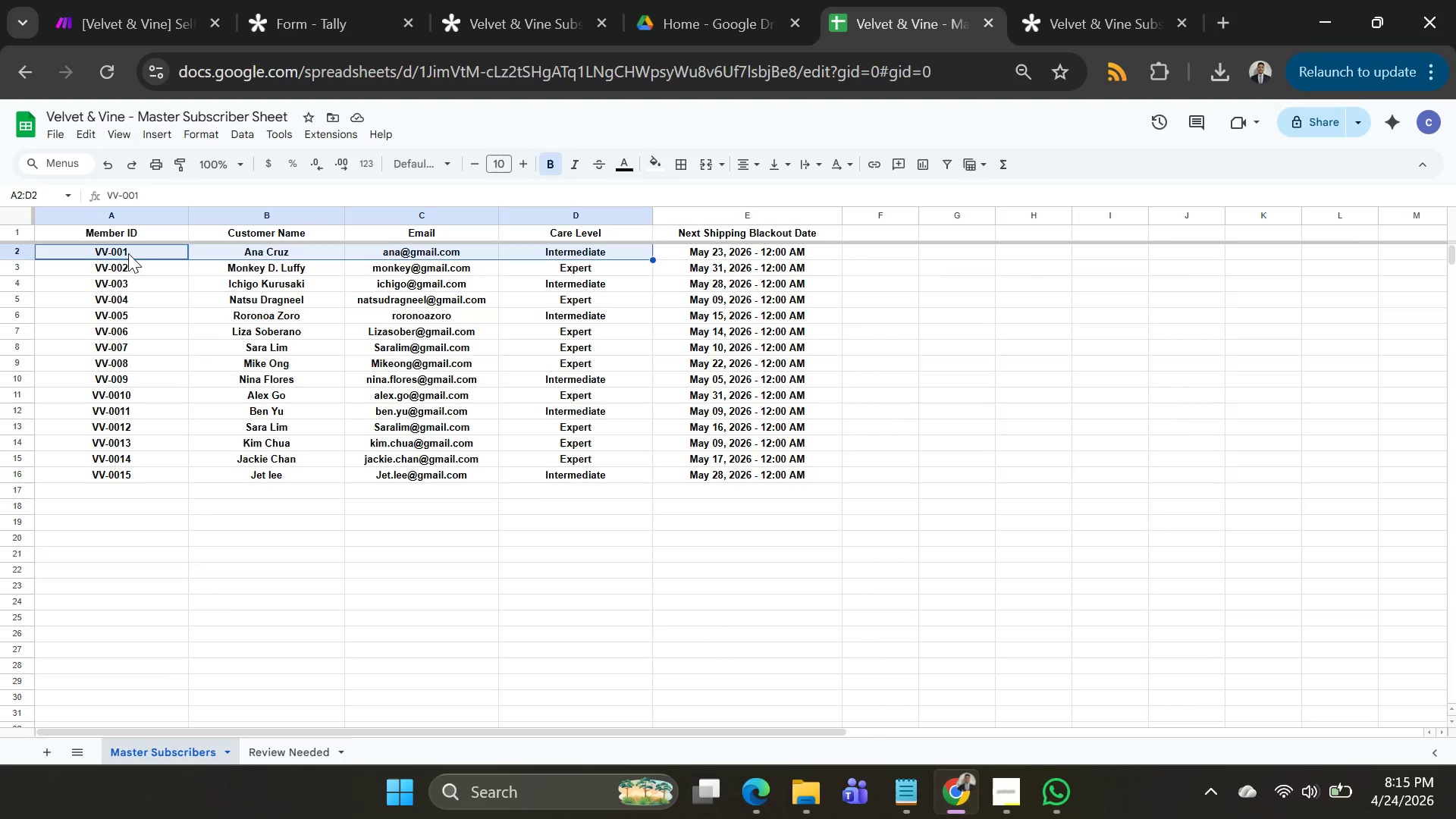 
key(Shift+ArrowRight)
 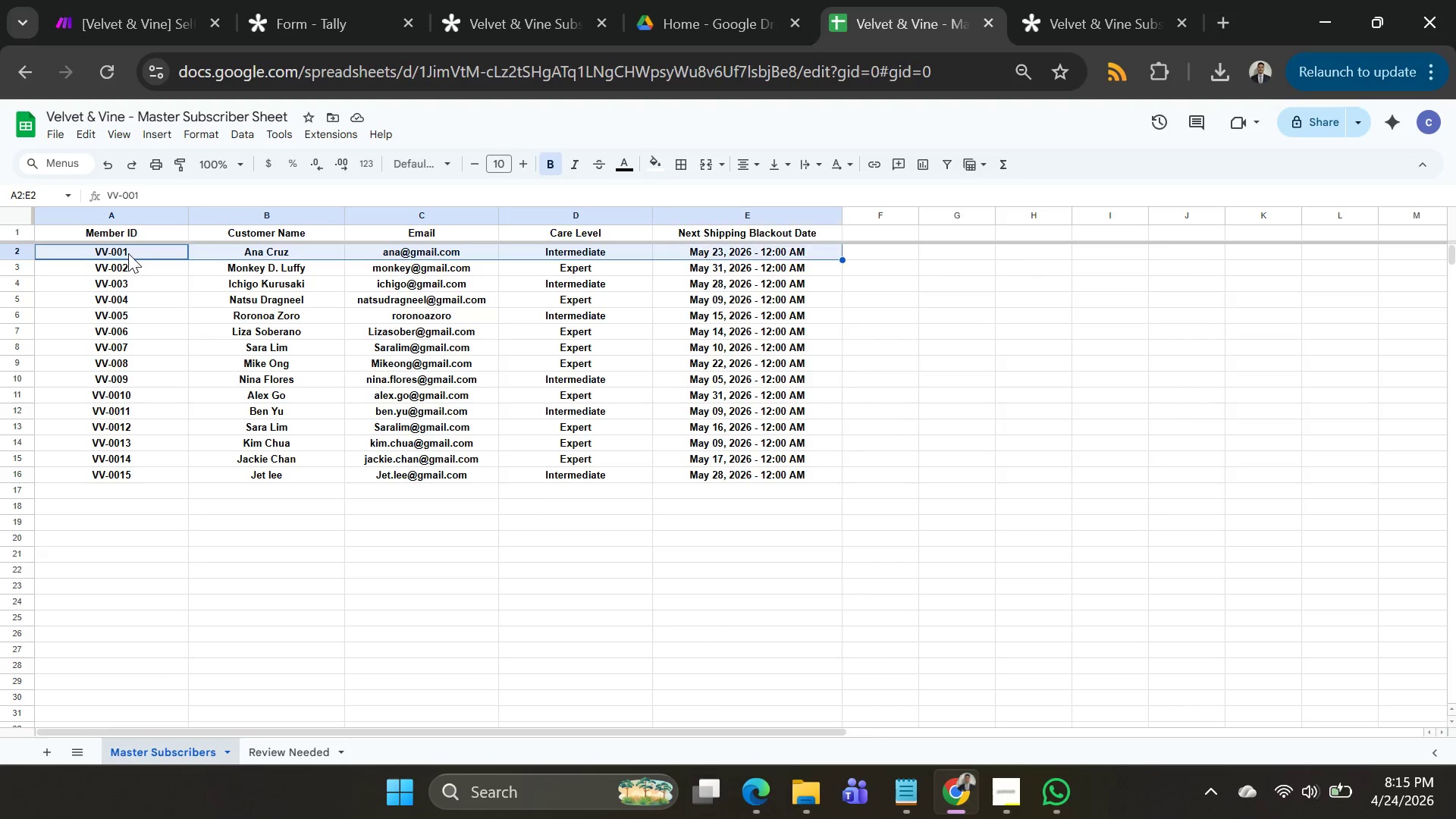 
key(Shift+ArrowRight)
 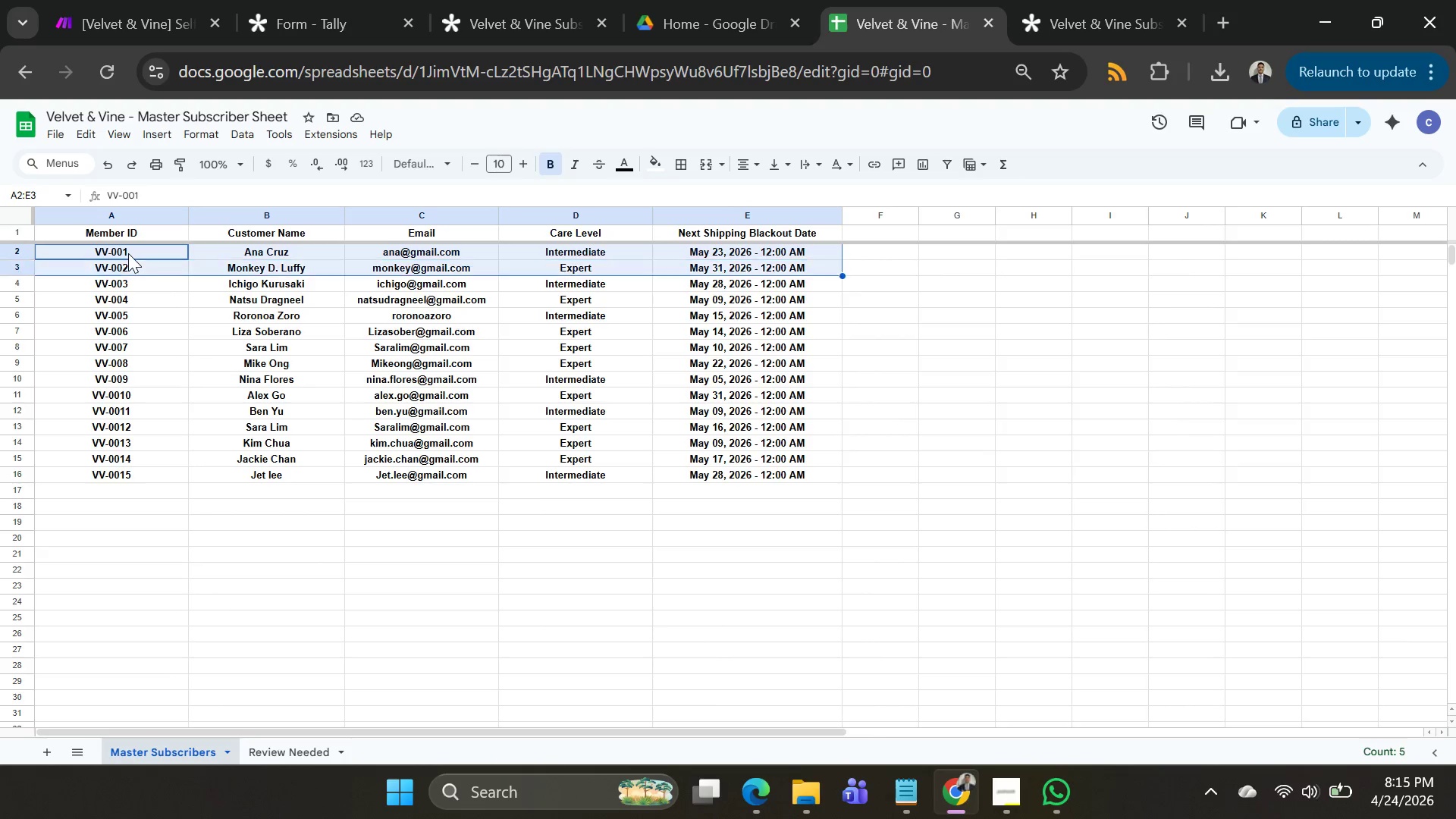 
key(Shift+ArrowDown)
 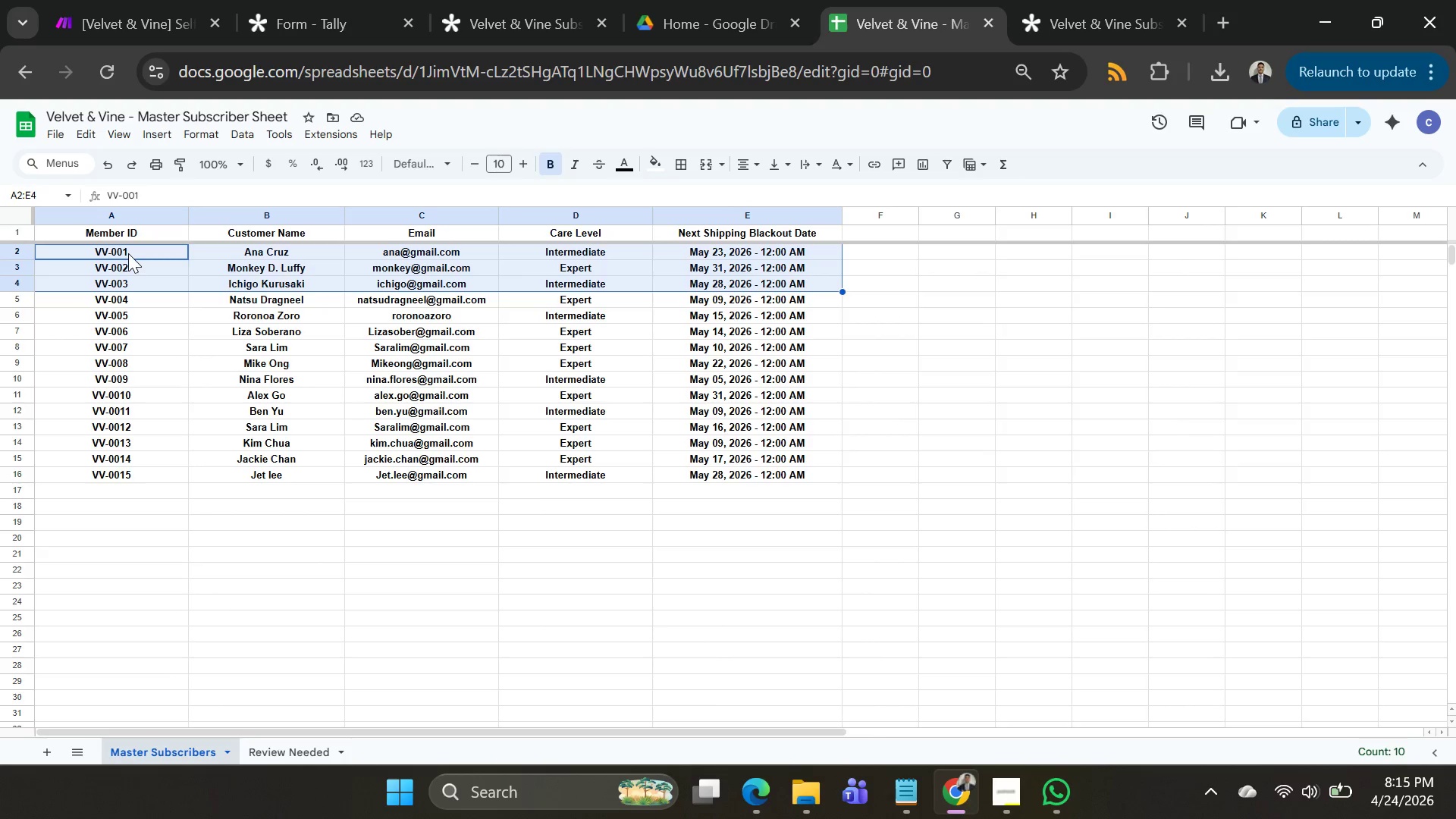 
key(Shift+ArrowDown)
 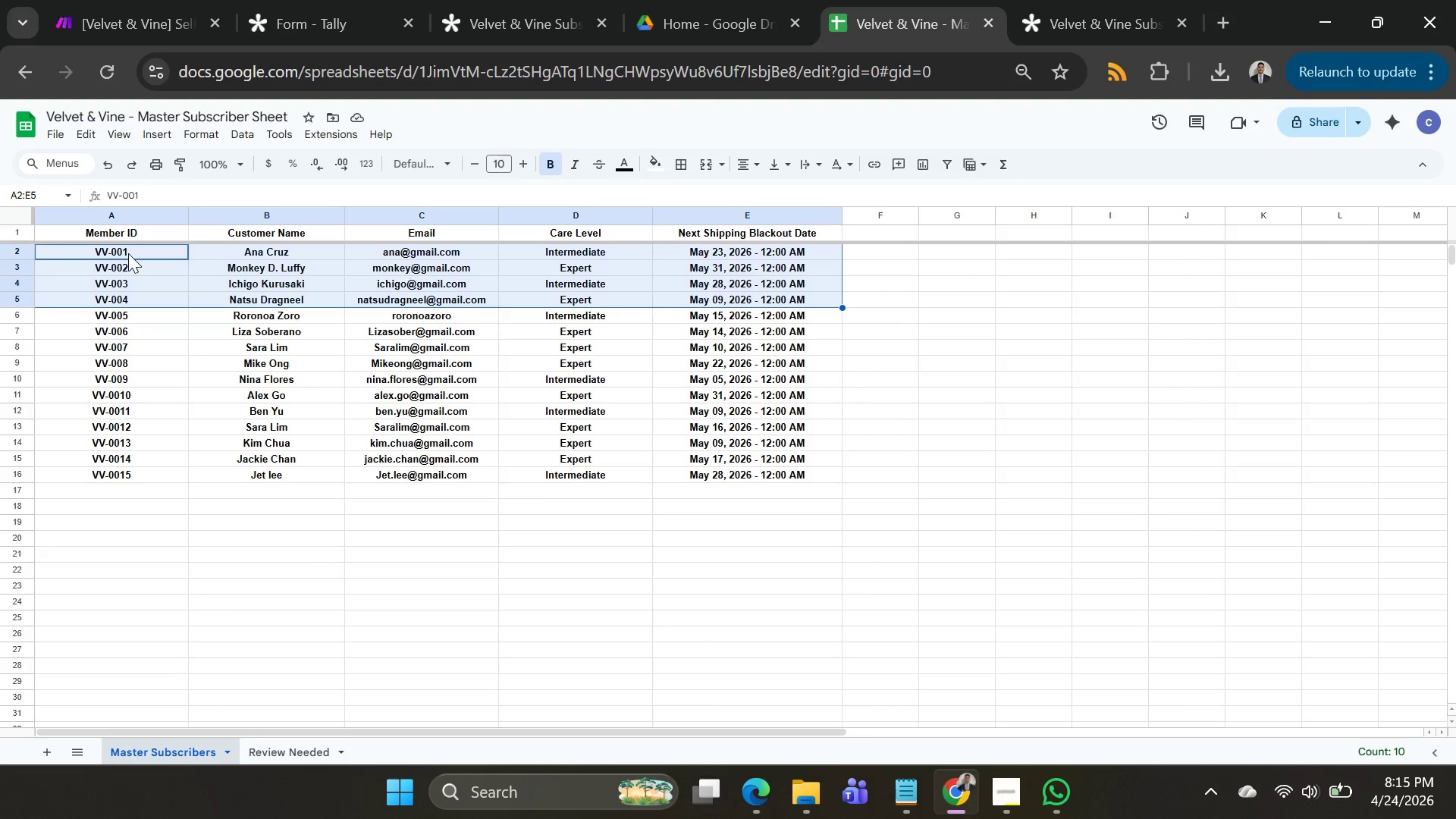 
key(Shift+ArrowDown)
 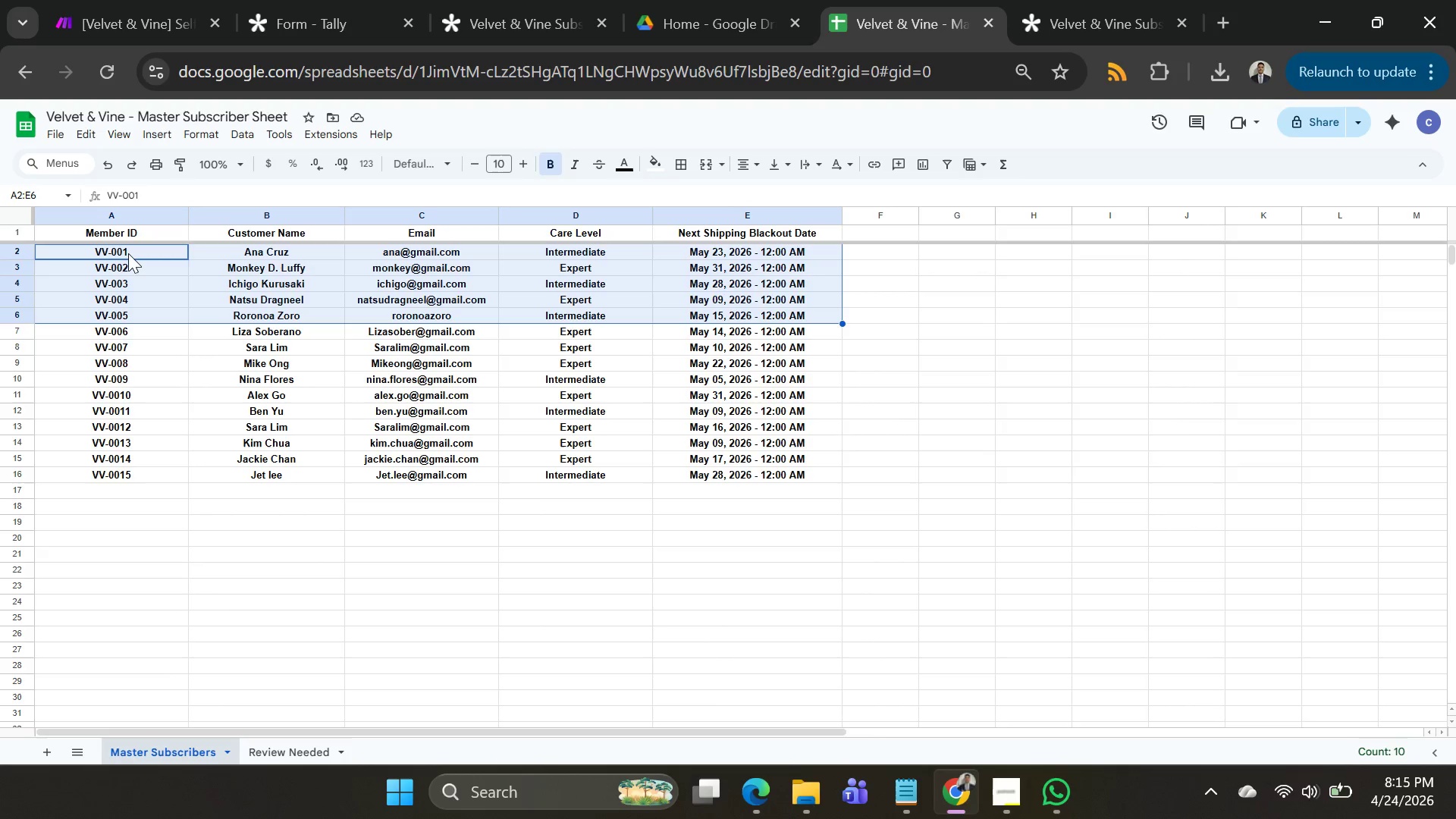 
key(Shift+ArrowDown)
 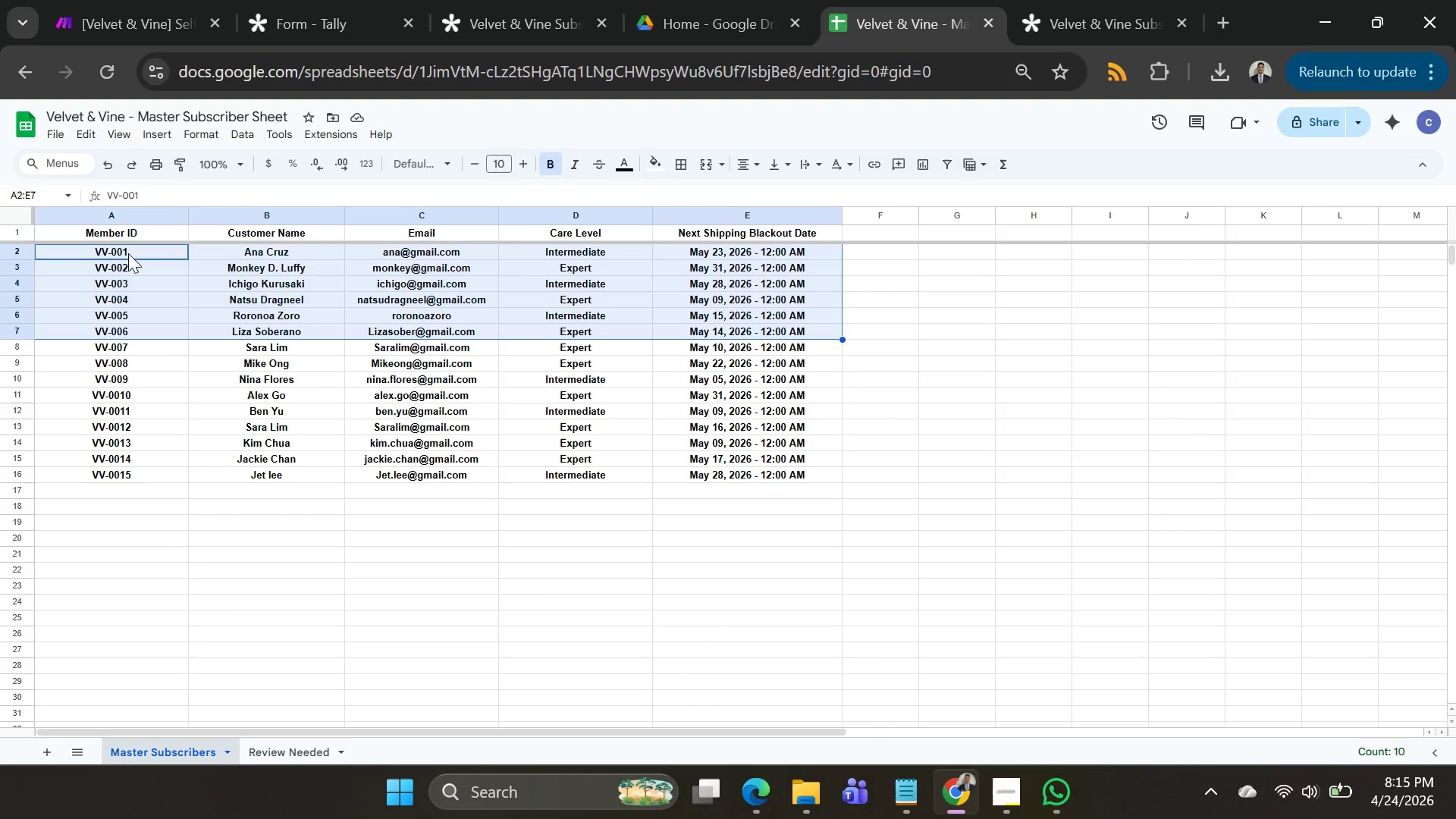 
key(Shift+ArrowDown)
 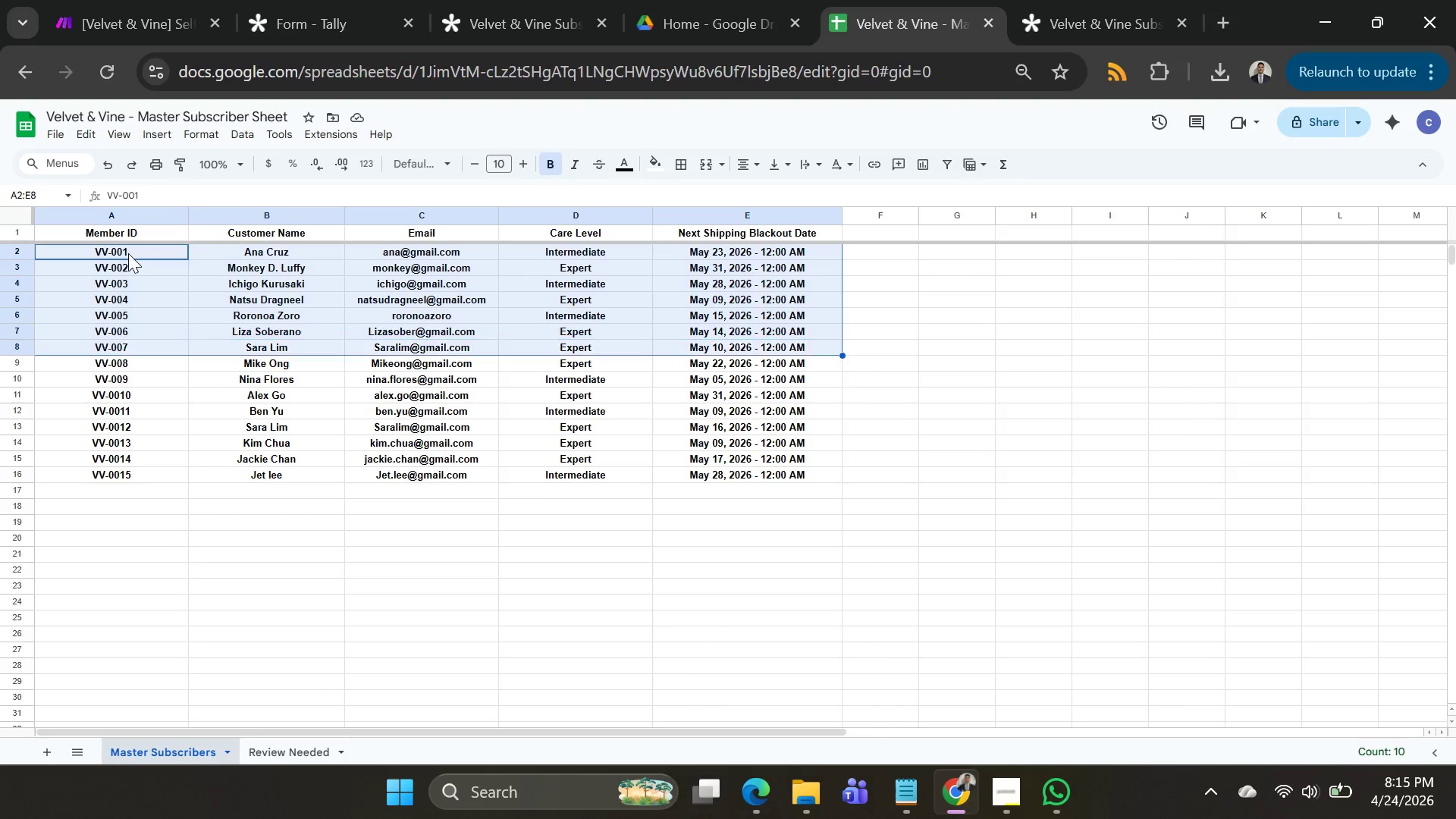 
key(Shift+ArrowDown)
 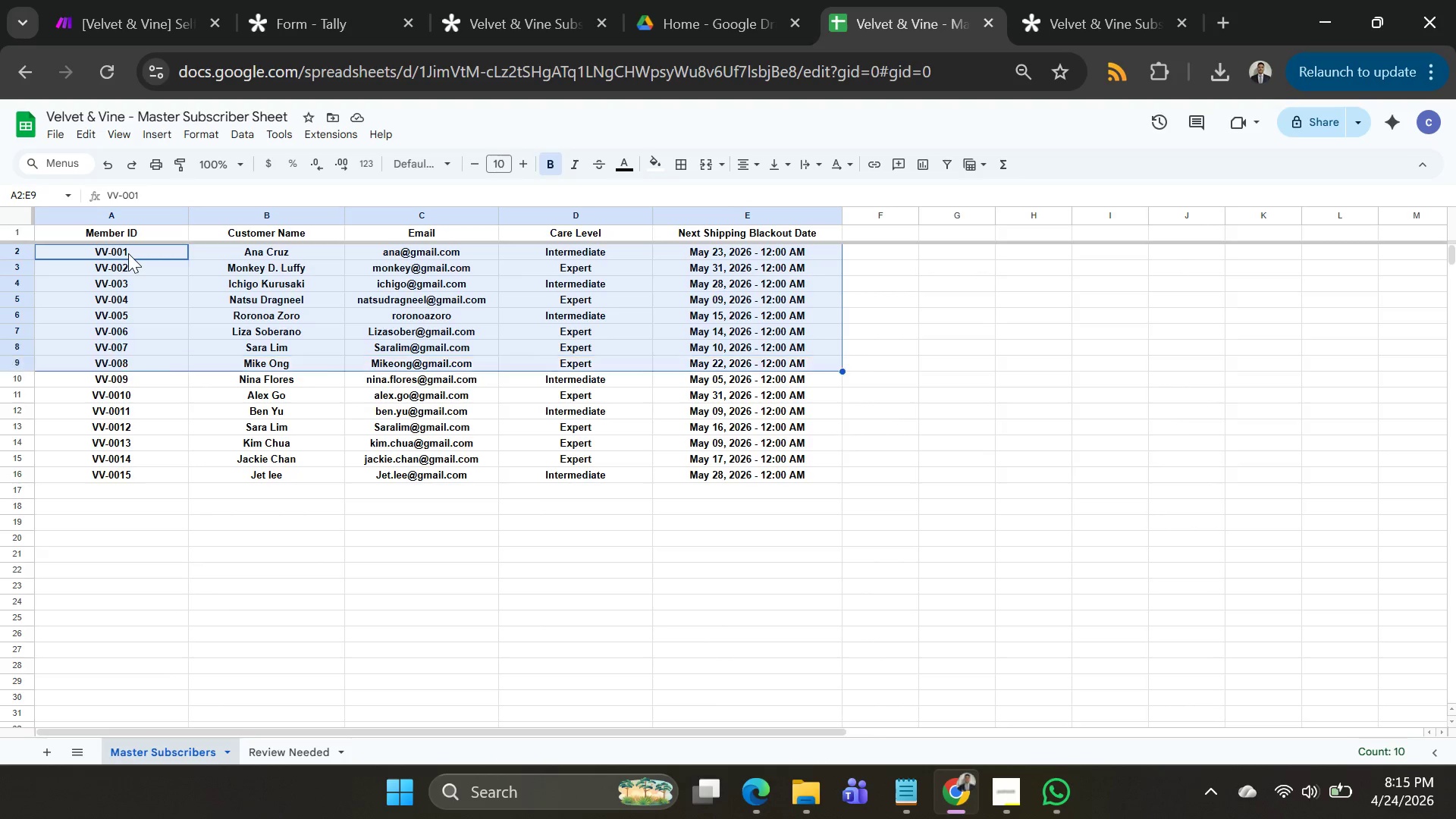 
hold_key(key=ArrowDown, duration=0.77)
 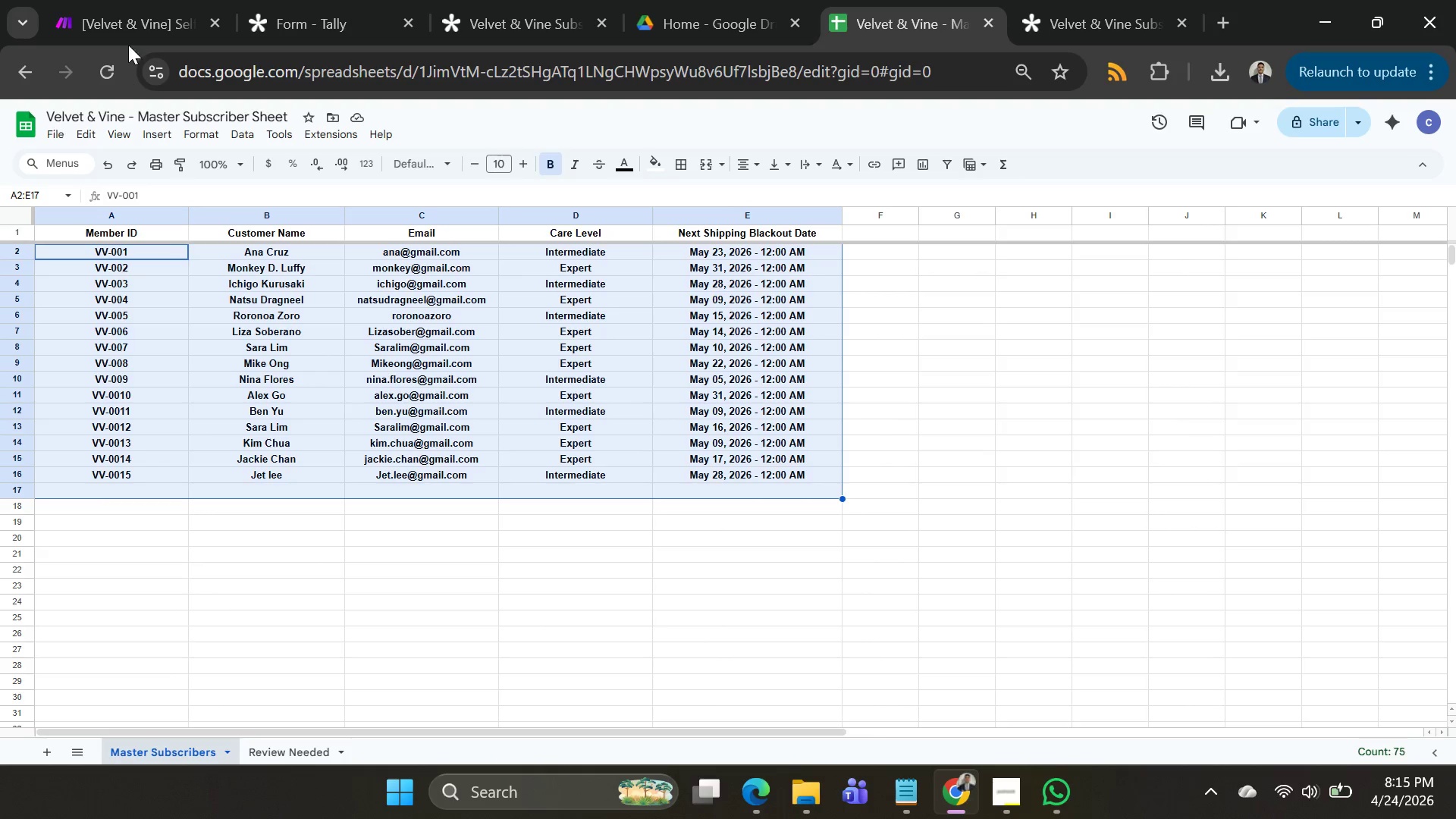 
left_click_drag(start_coordinate=[108, 15], to_coordinate=[115, 26])
 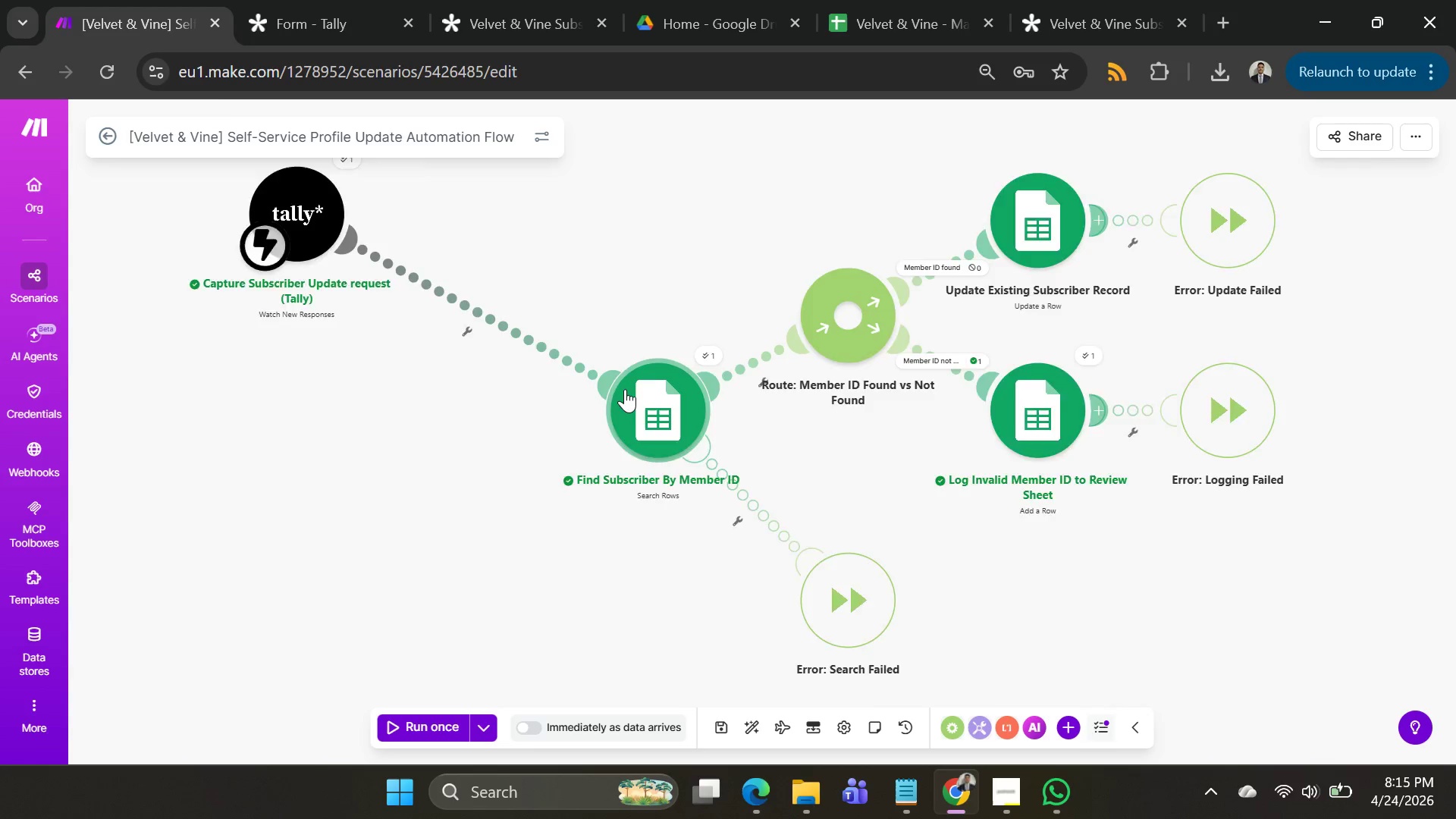 
scroll: coordinate [625, 389], scroll_direction: none, amount: 0.0
 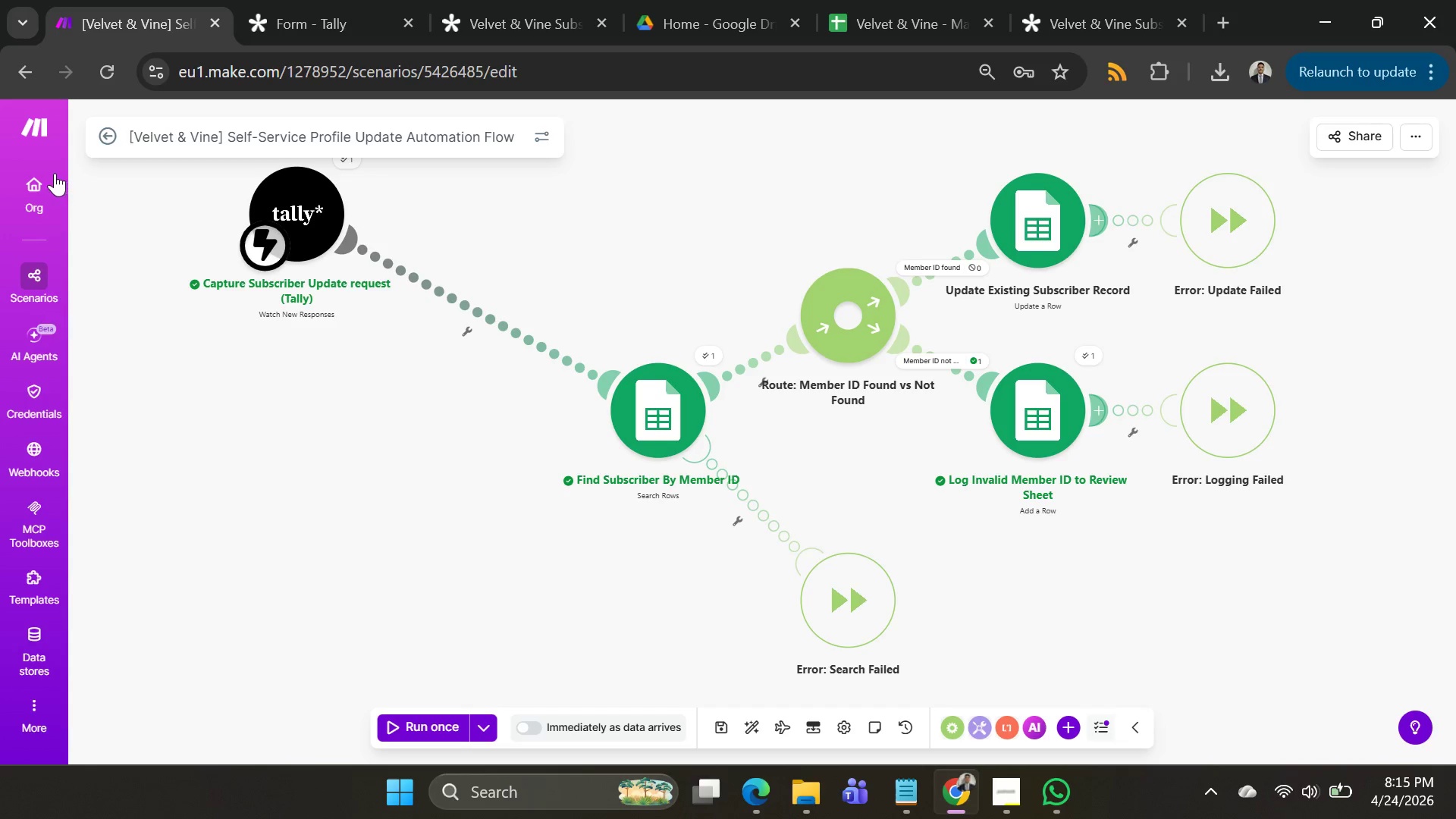 
left_click([55, 173])
 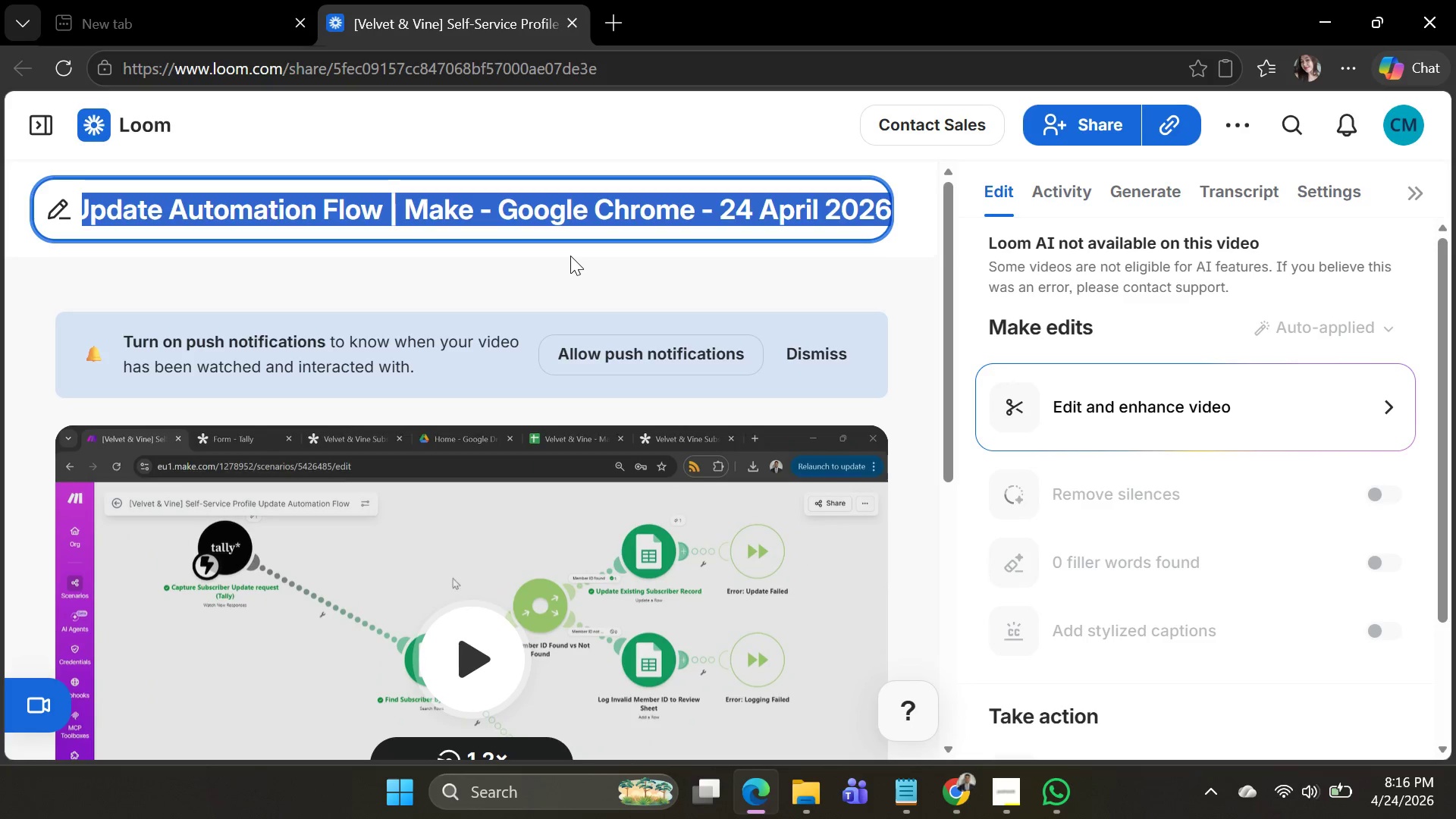 
wait(33.56)
 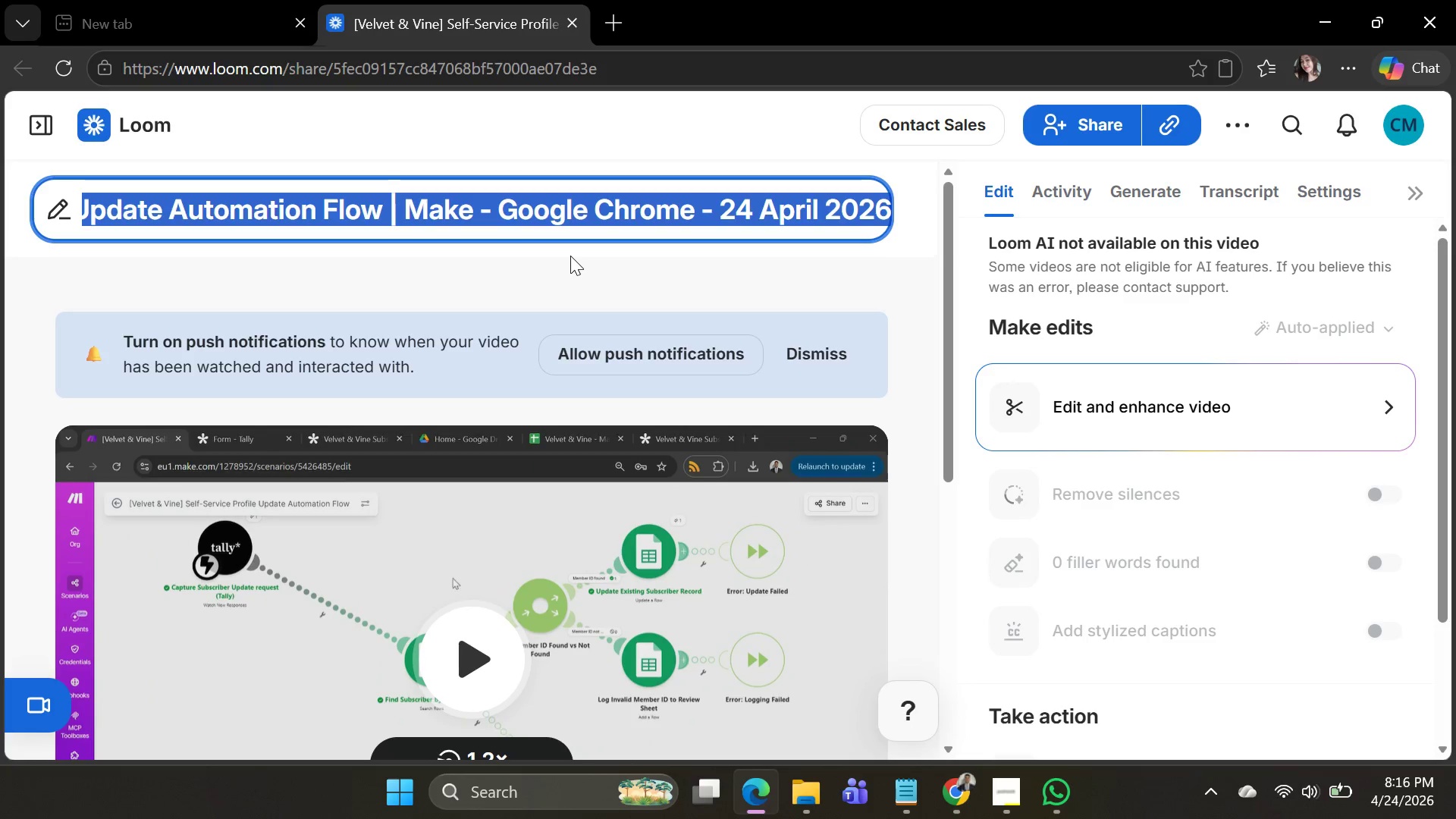 
scroll: coordinate [666, 399], scroll_direction: down, amount: 1.0
 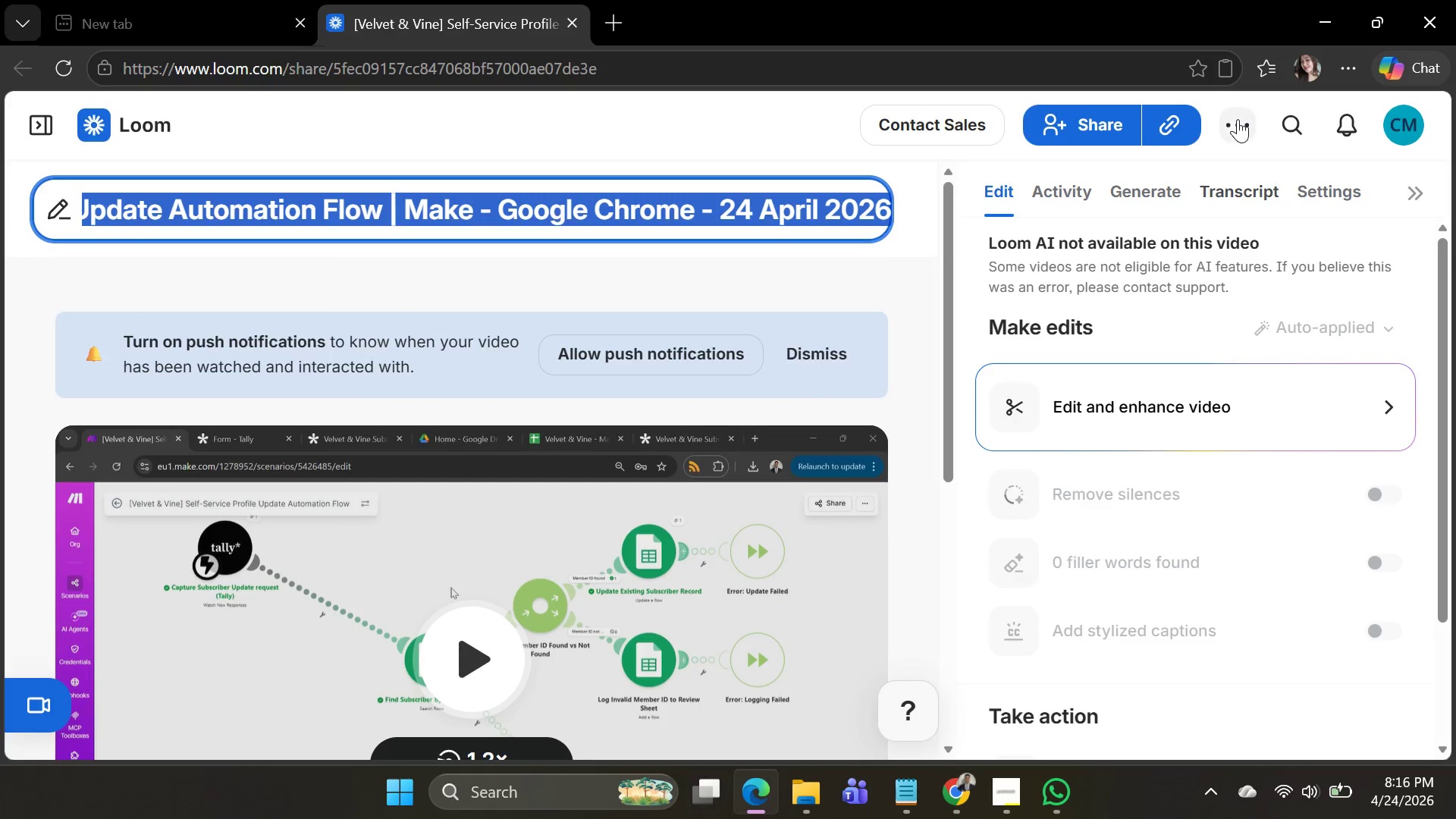 
left_click([1238, 118])
 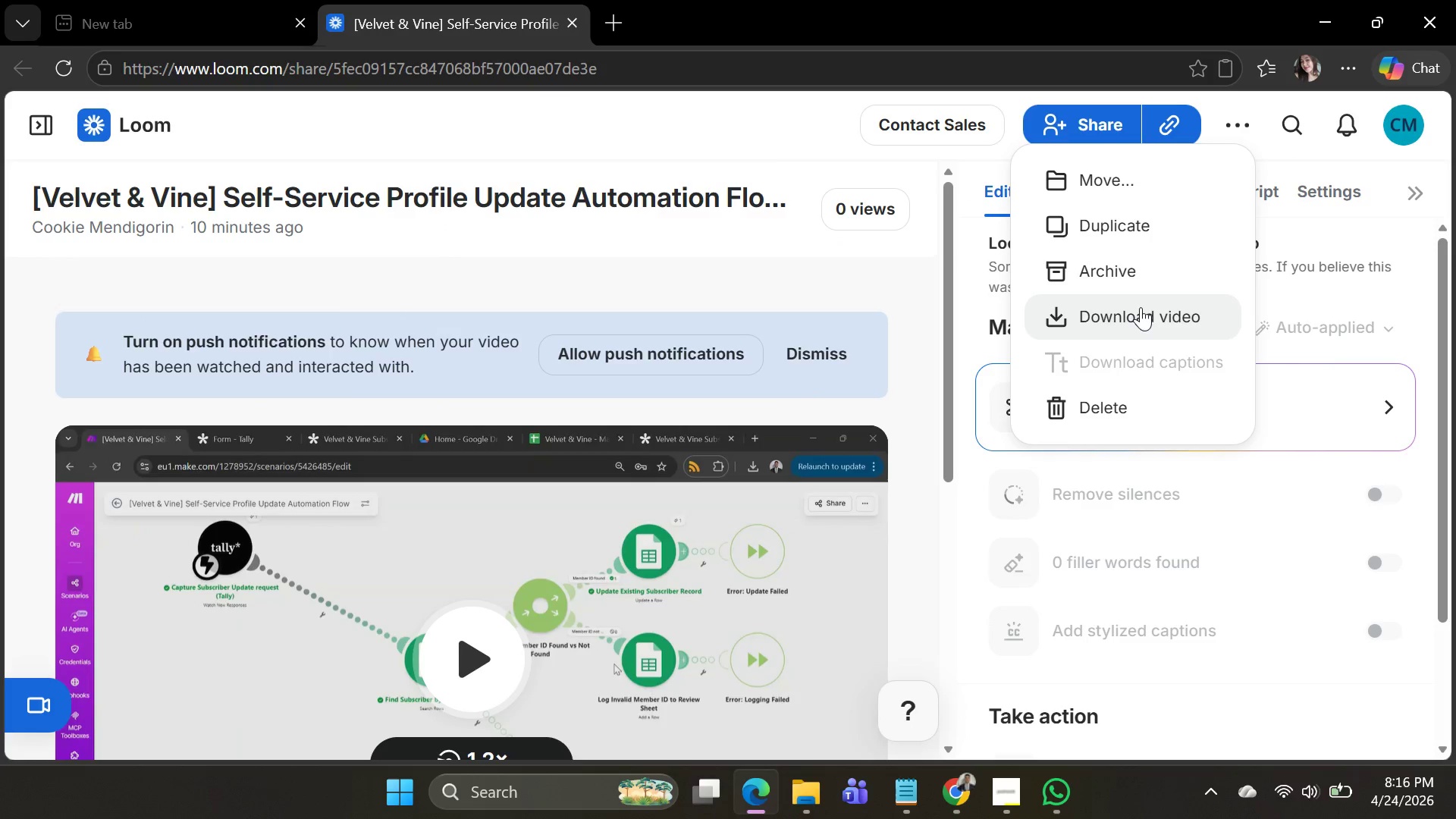 
left_click([1141, 307])
 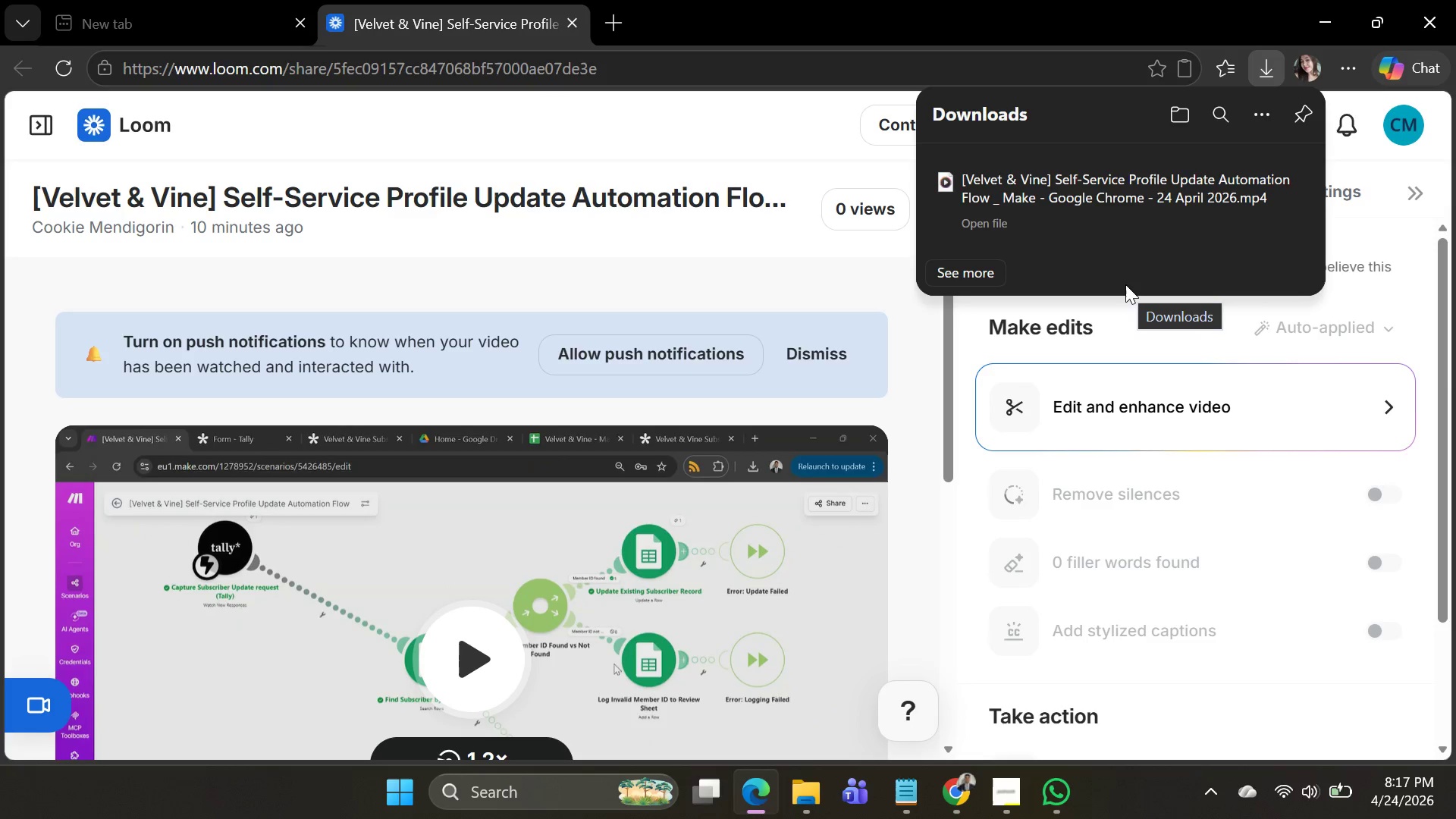 
wait(72.64)
 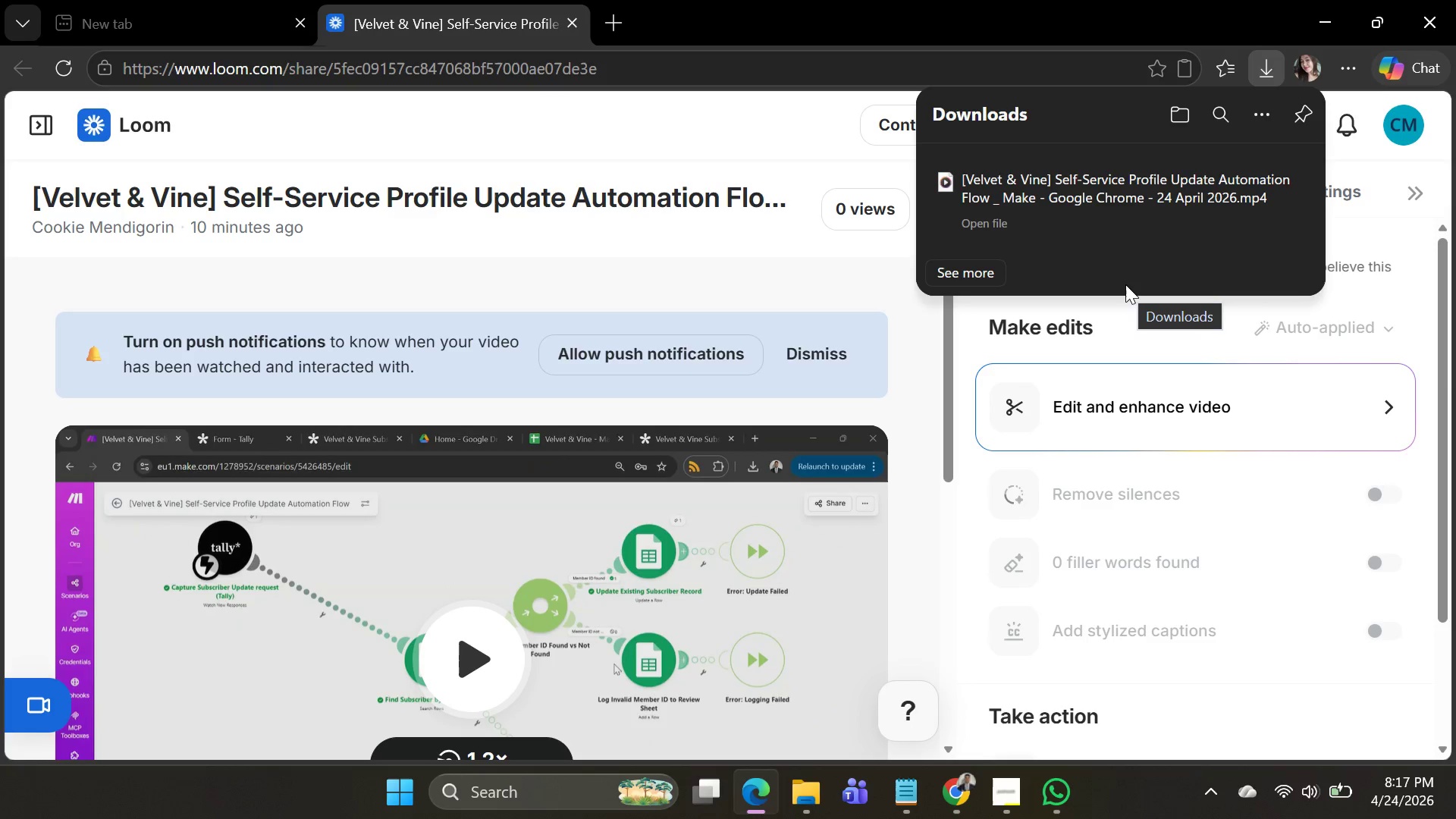 
left_click([1150, 199])
 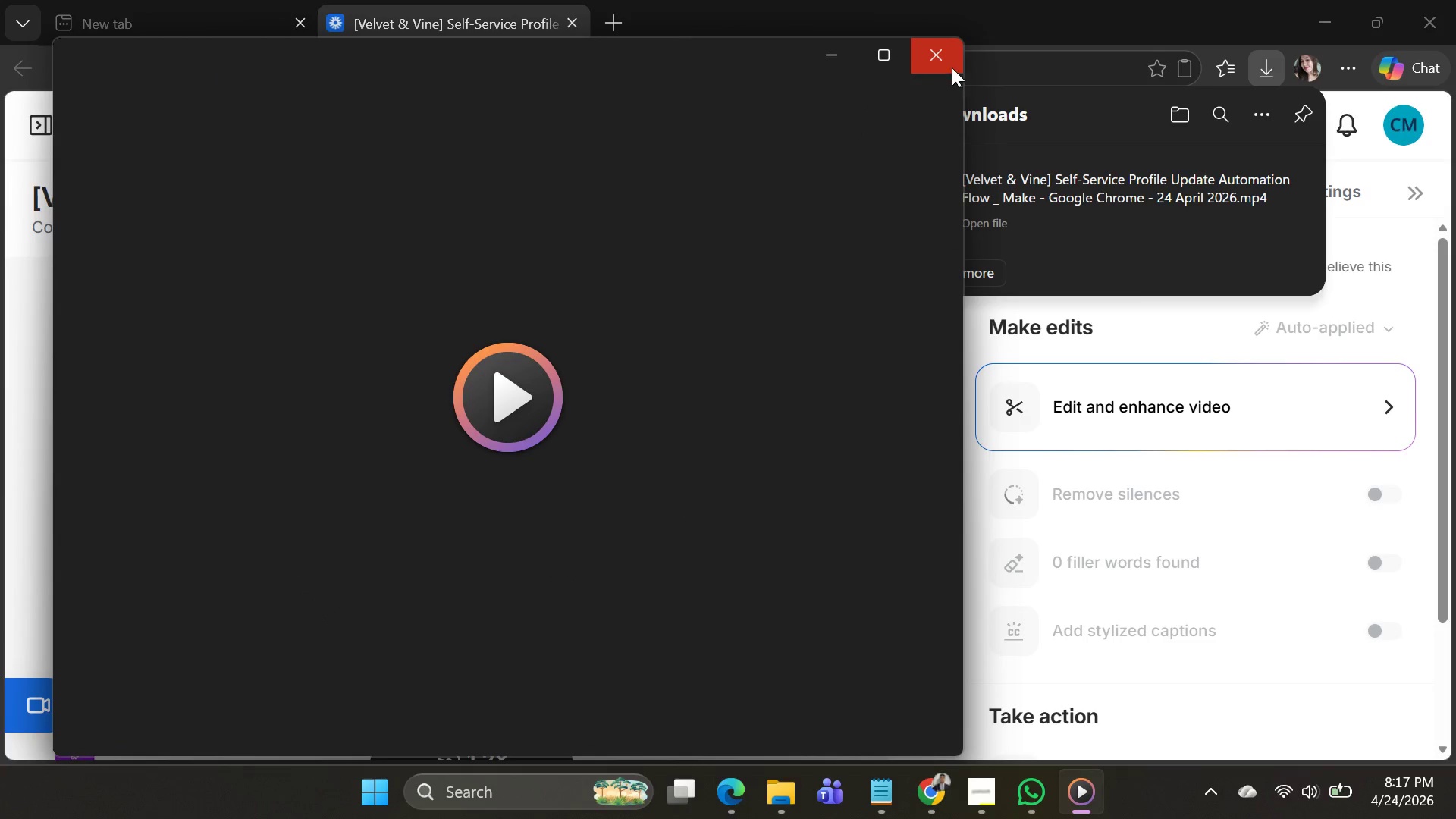 
left_click([946, 65])
 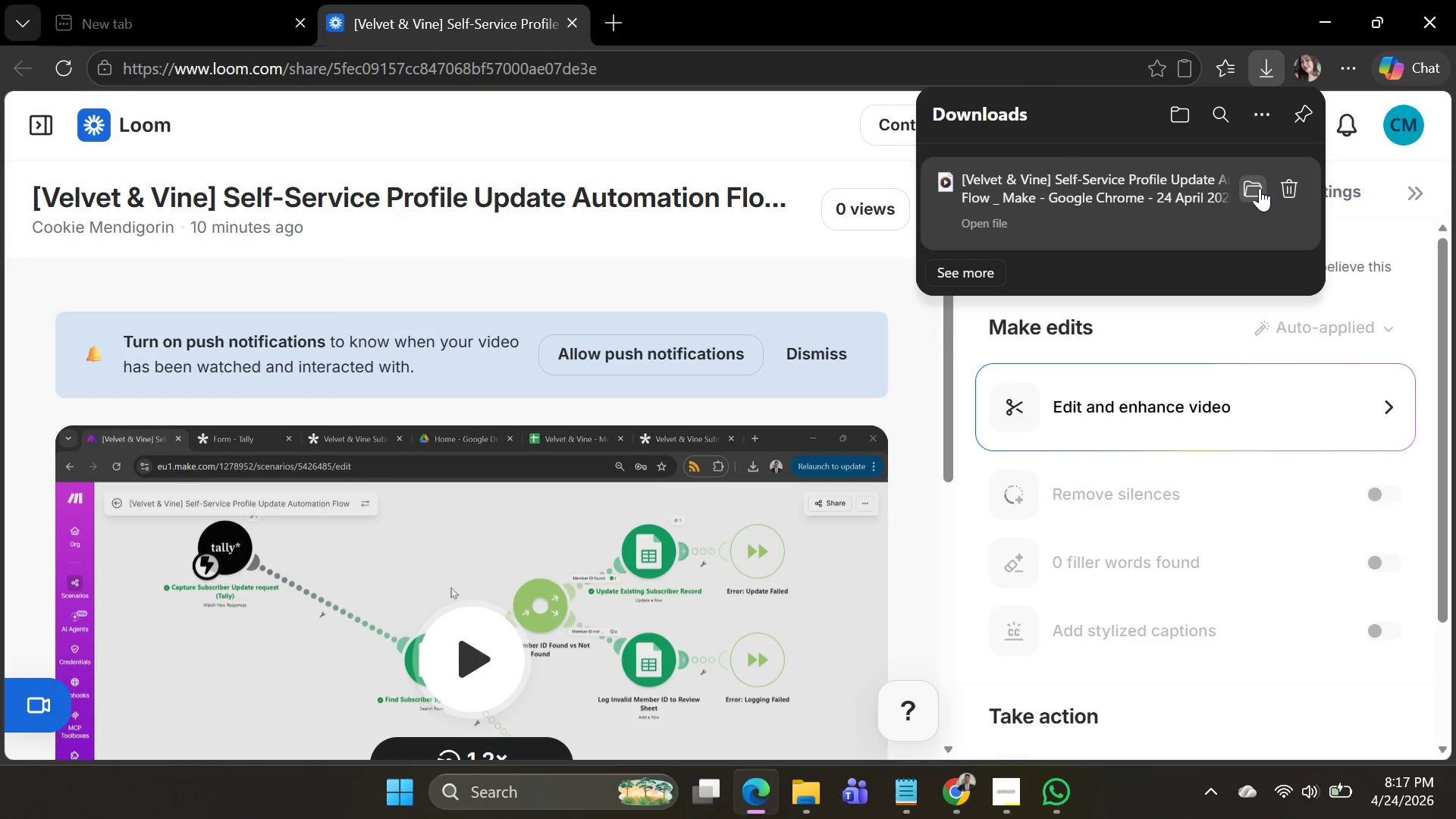 
left_click([1254, 187])
 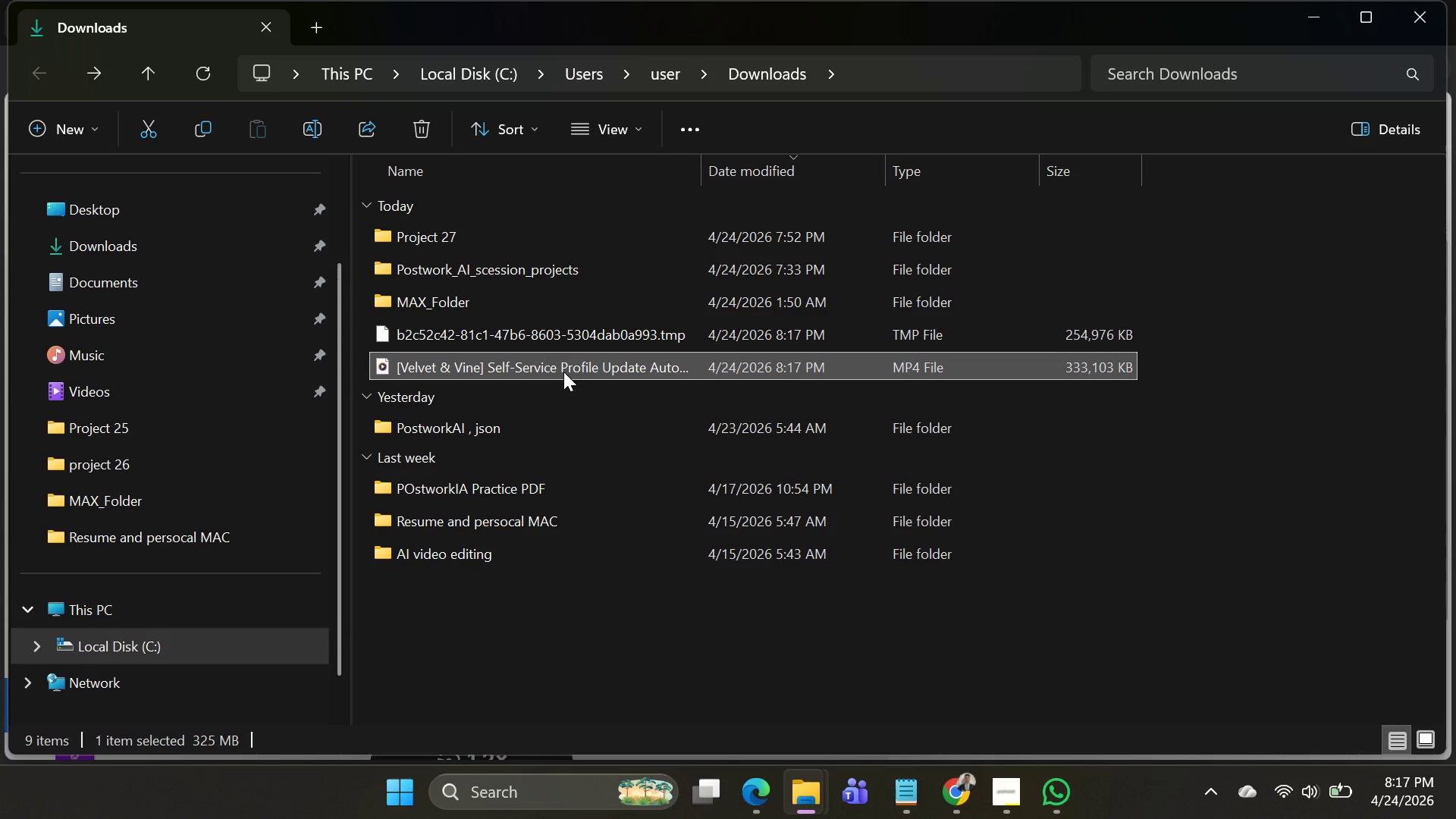 
right_click([563, 371])
 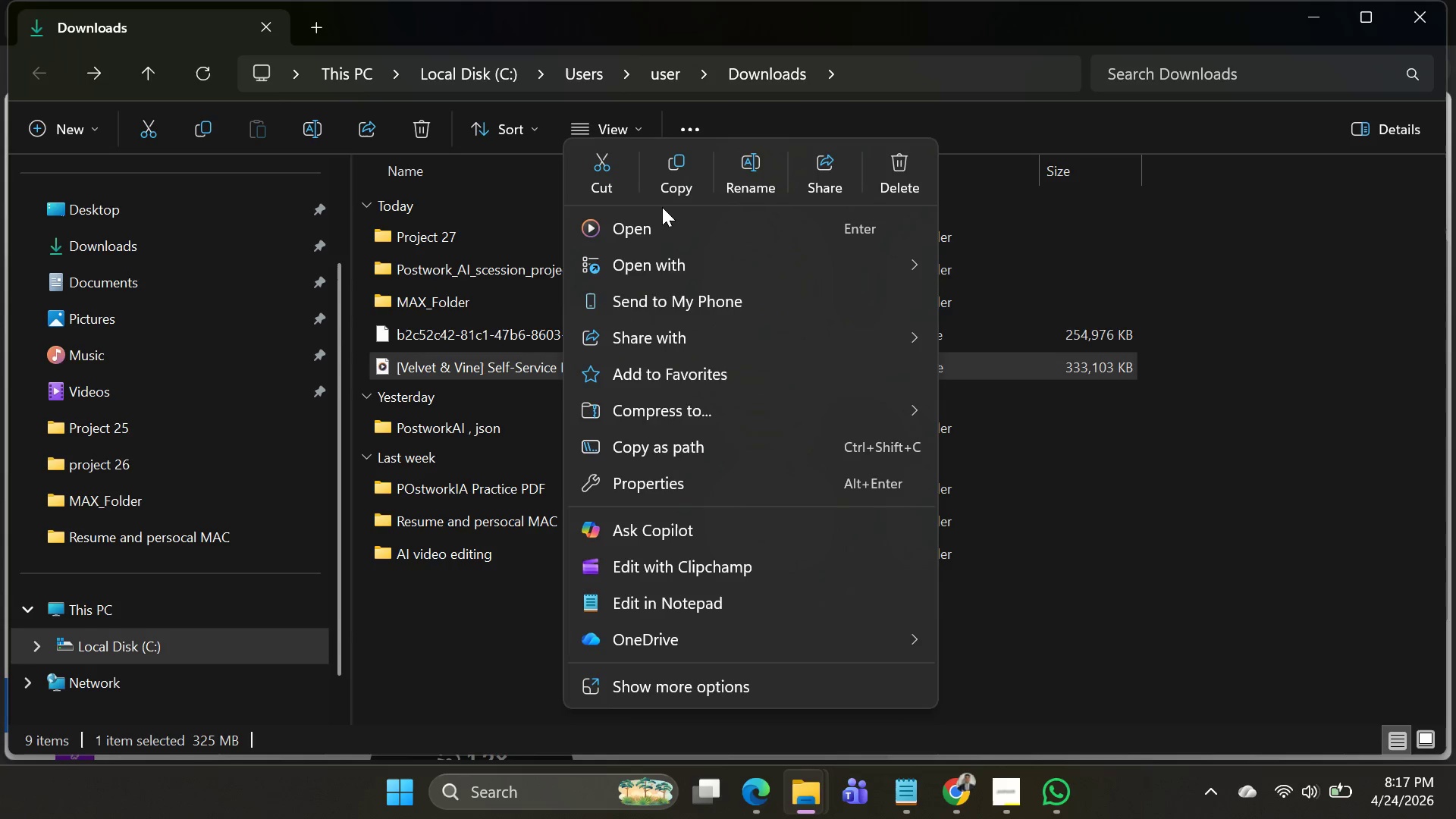 
left_click([607, 192])
 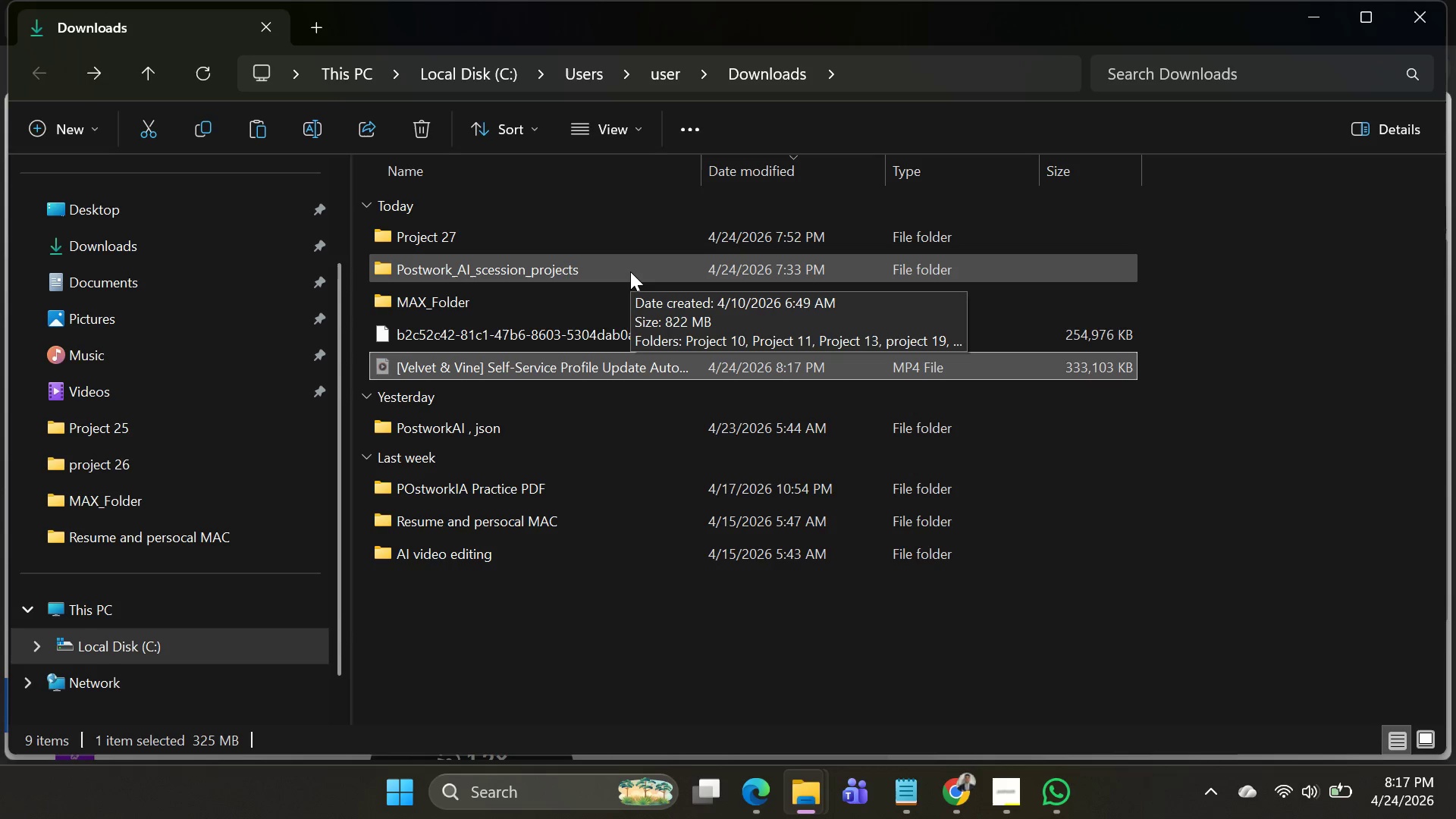 
left_click([603, 245])
 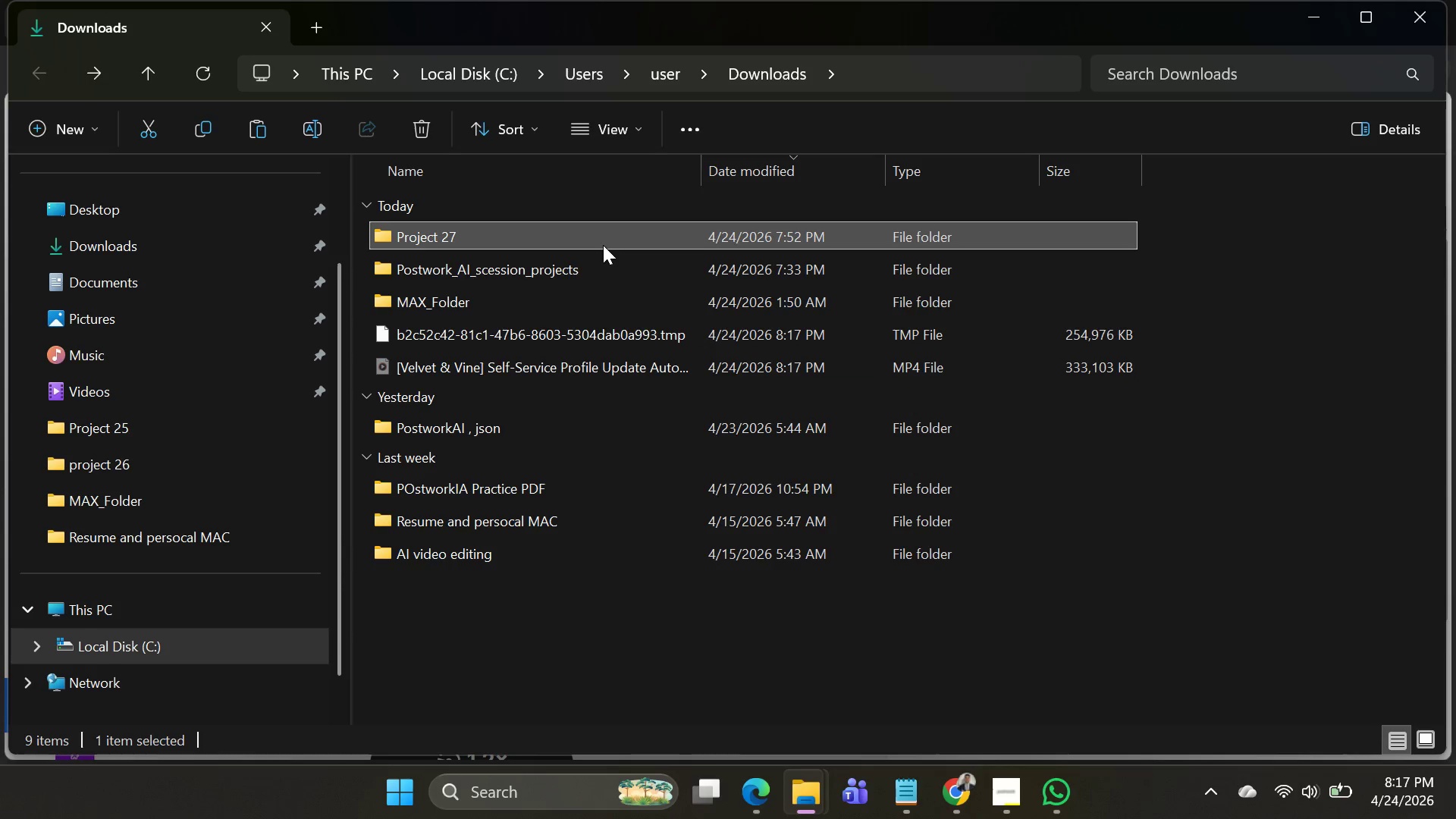 
right_click([603, 245])
 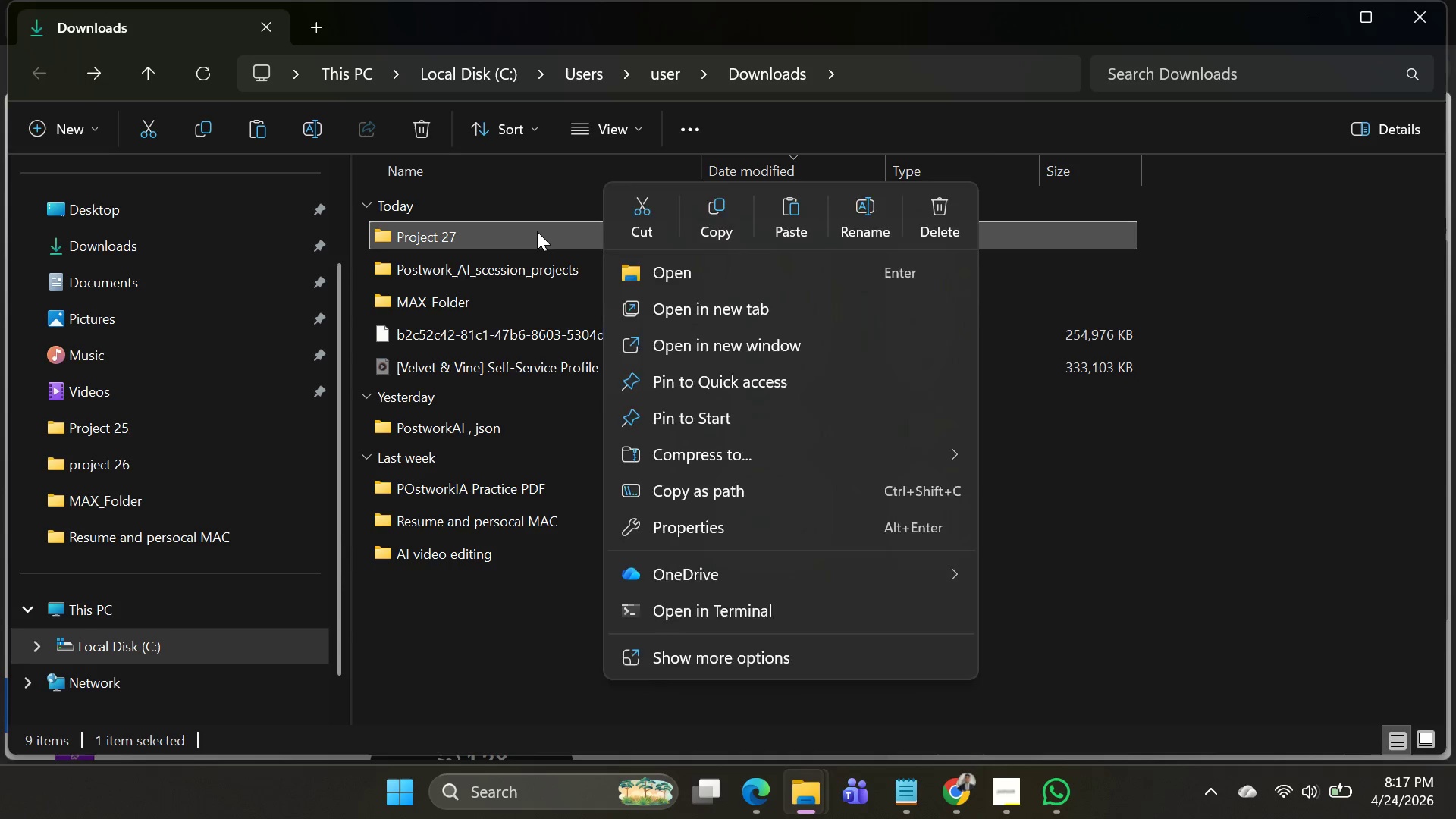 
double_click([537, 231])
 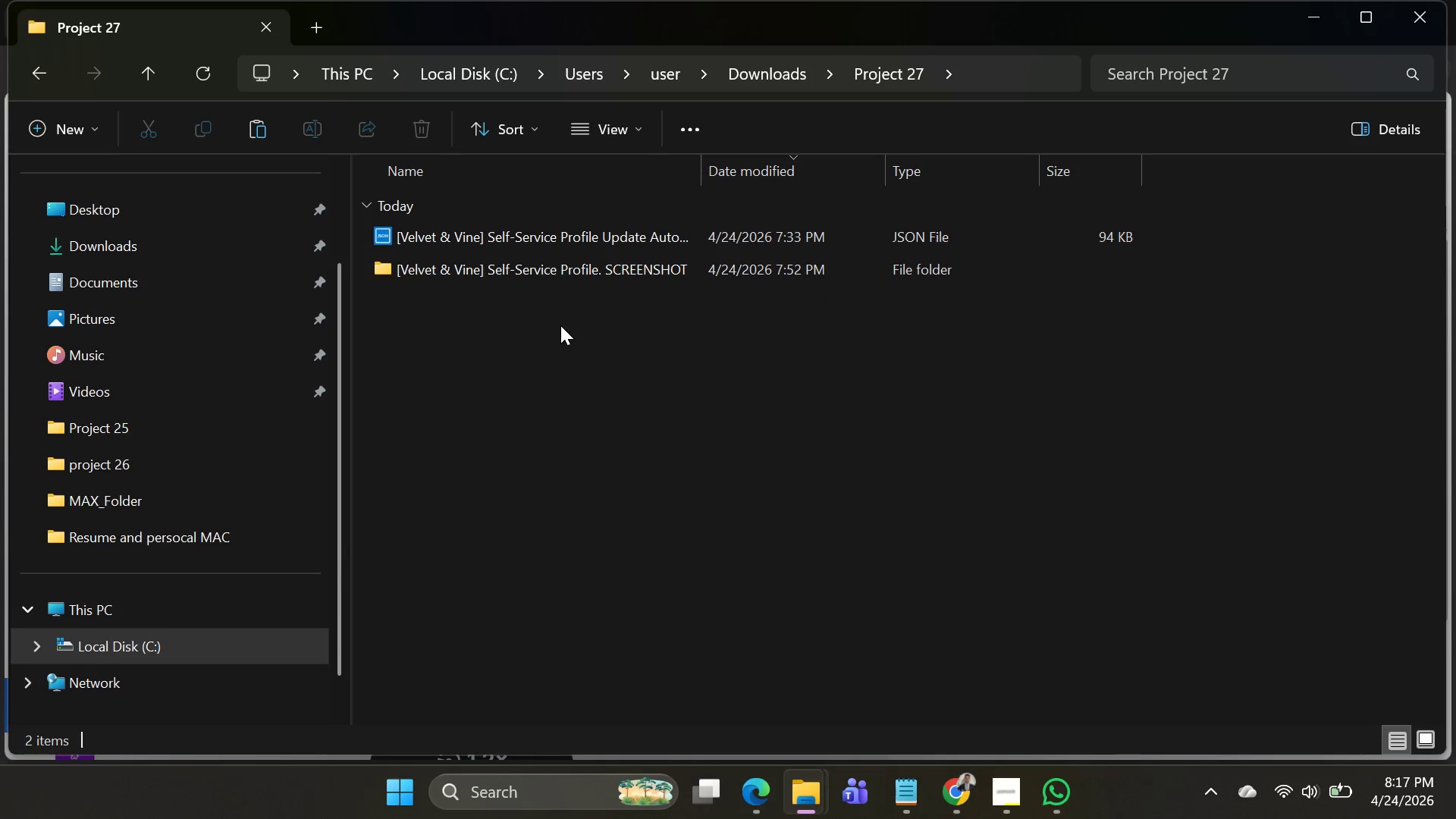 
right_click([560, 325])
 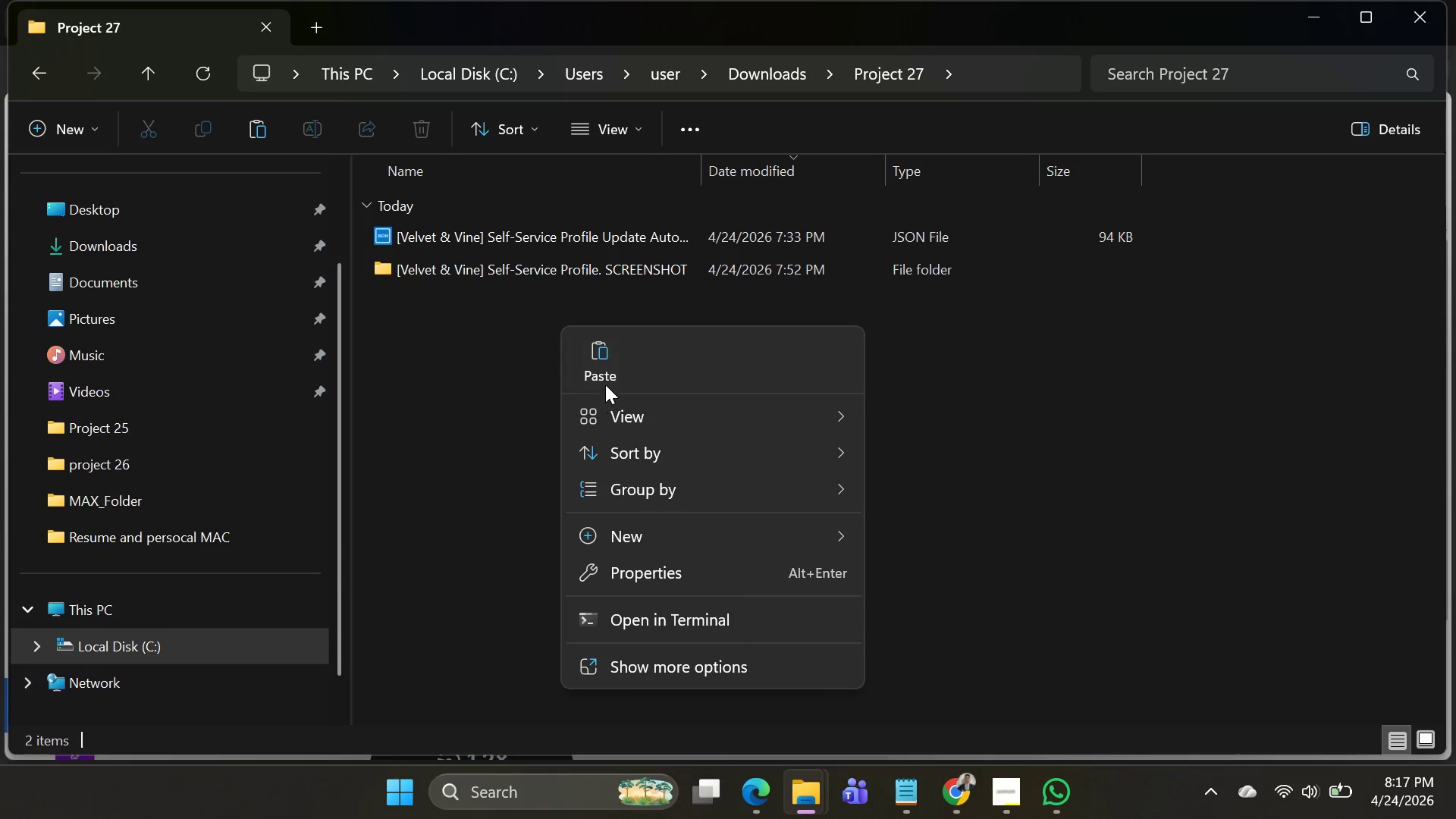 
left_click([599, 362])
 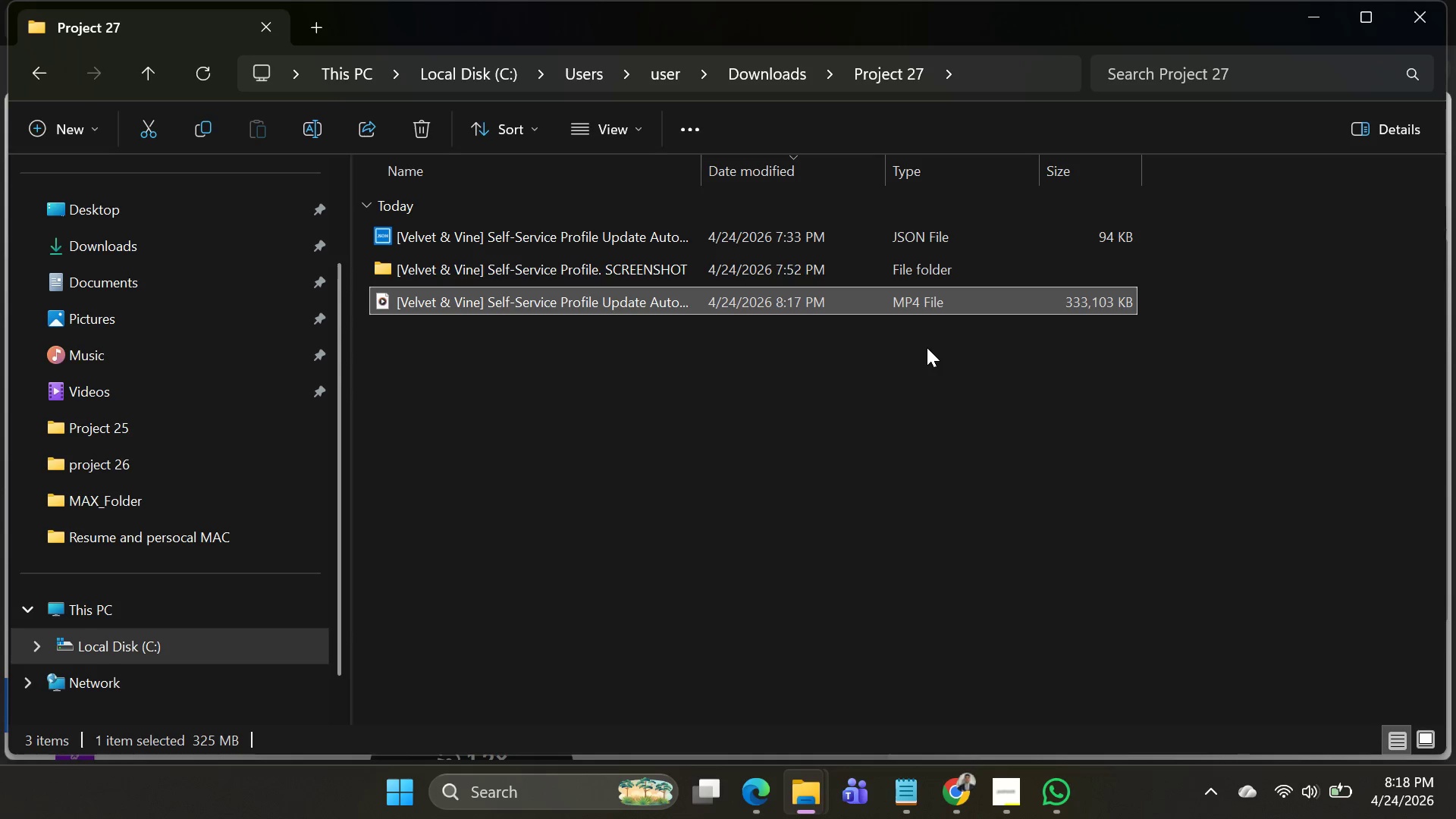 
wait(19.59)
 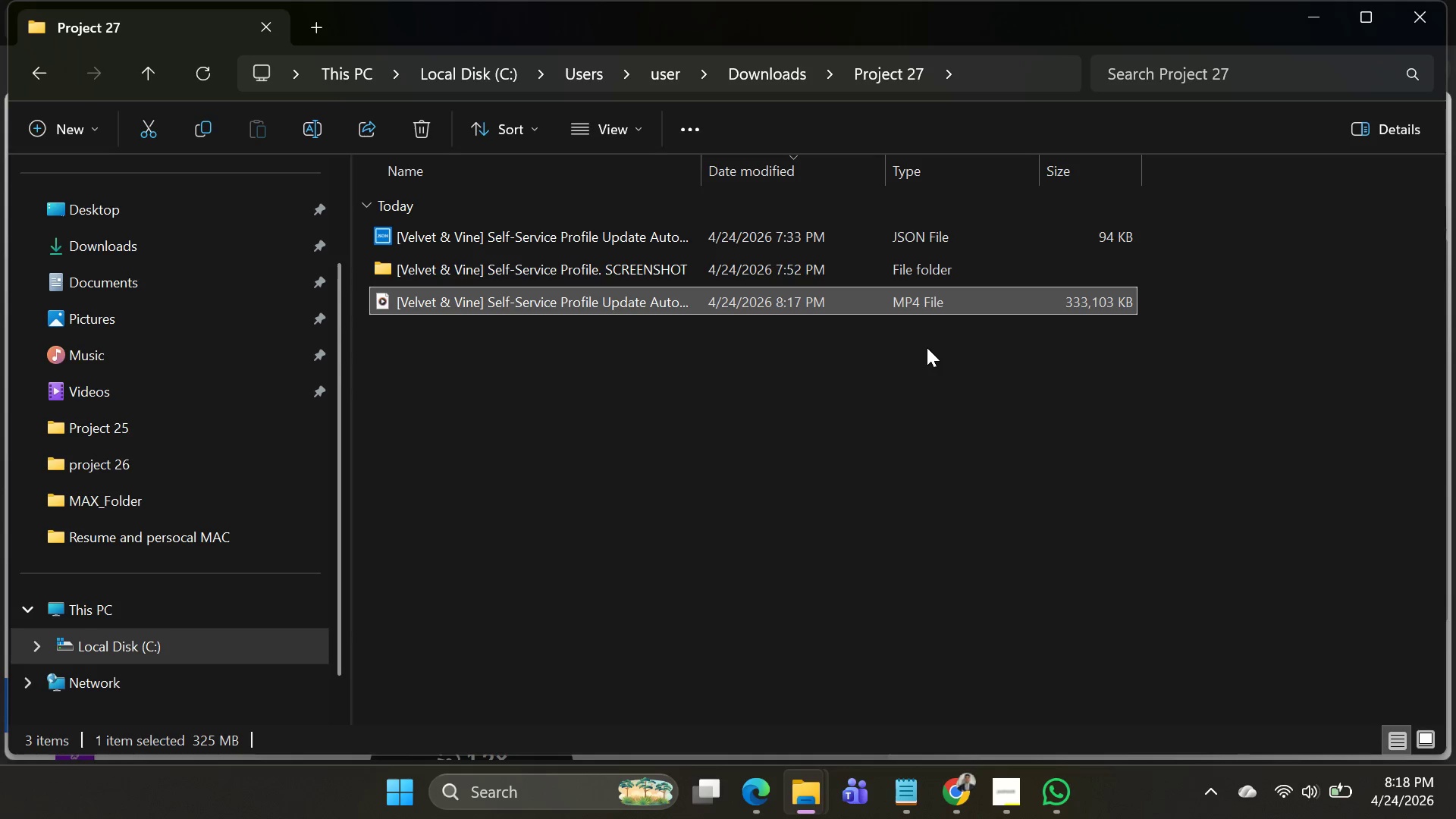 
left_click([1027, 794])